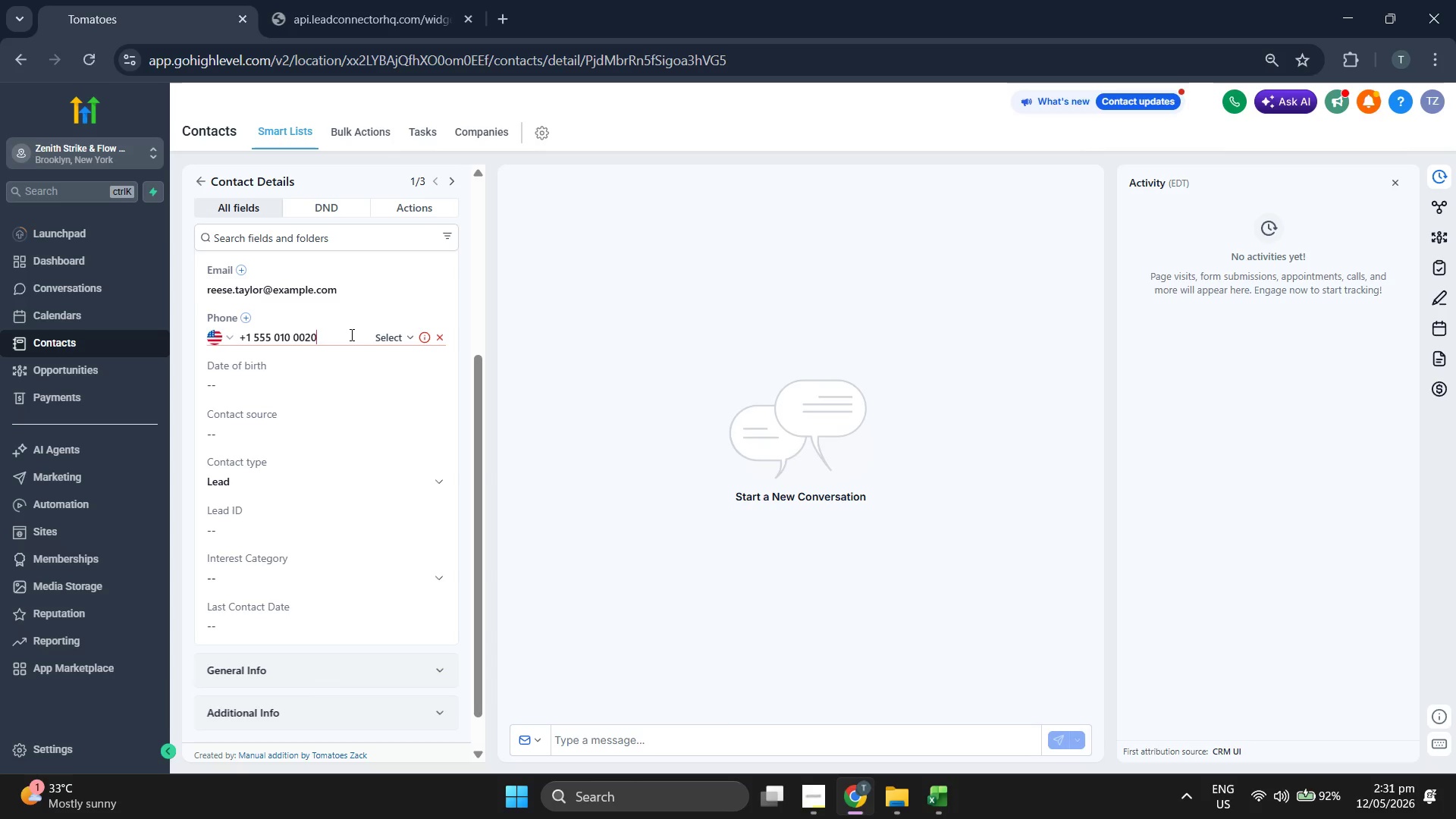 
key(Control+V)
 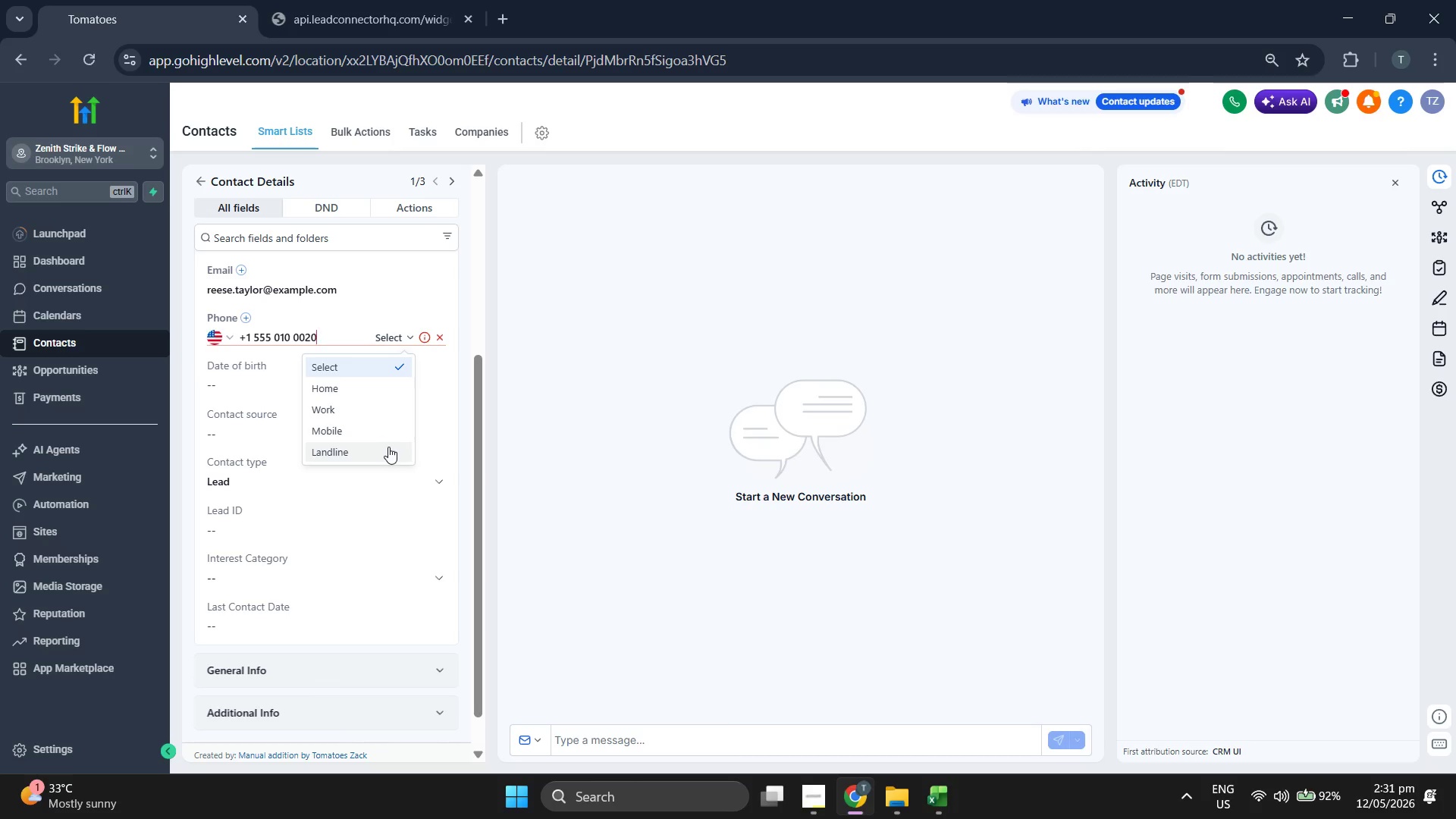 
left_click([381, 432])
 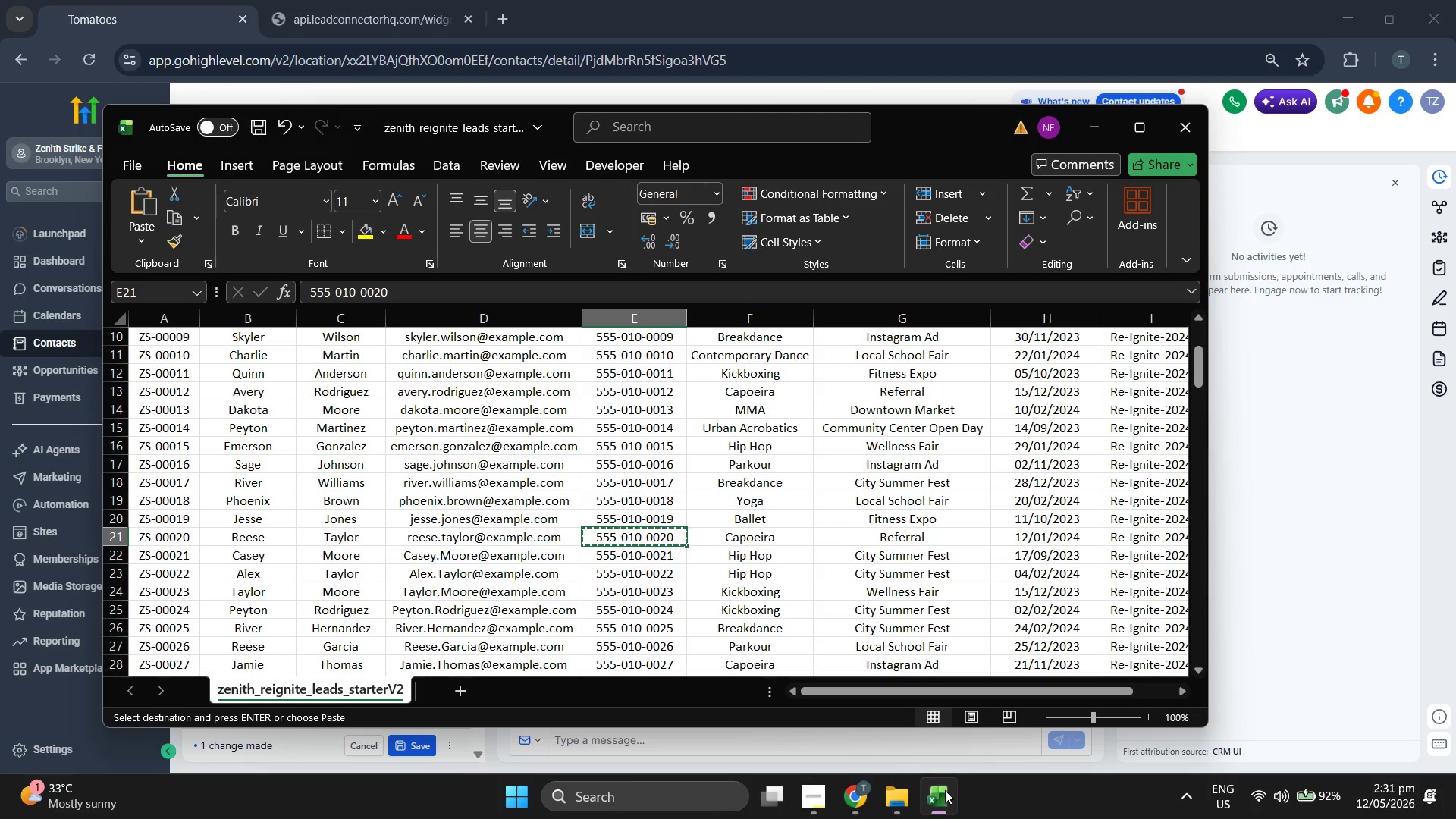 
key(ArrowLeft)
 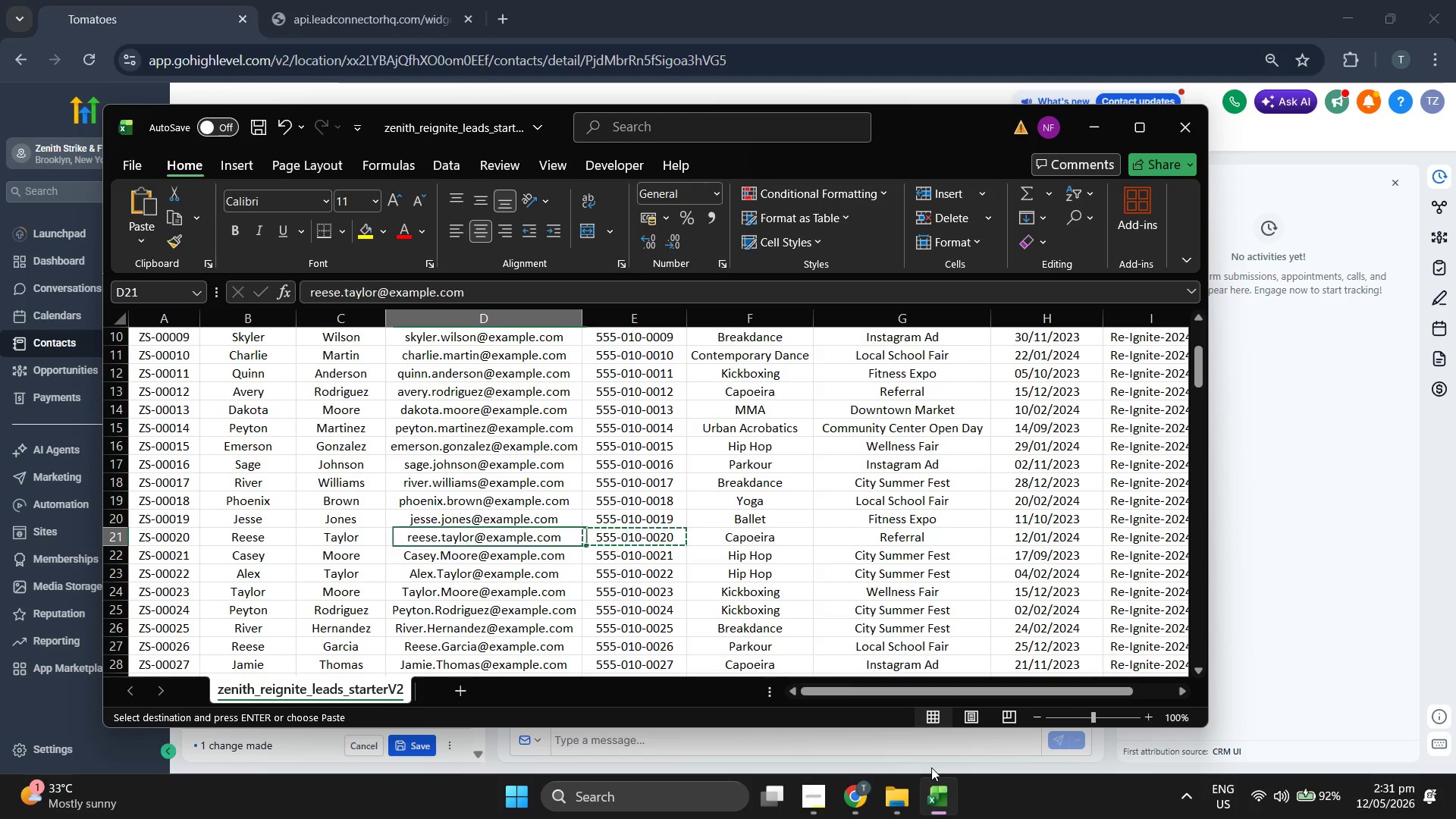 
key(ArrowLeft)
 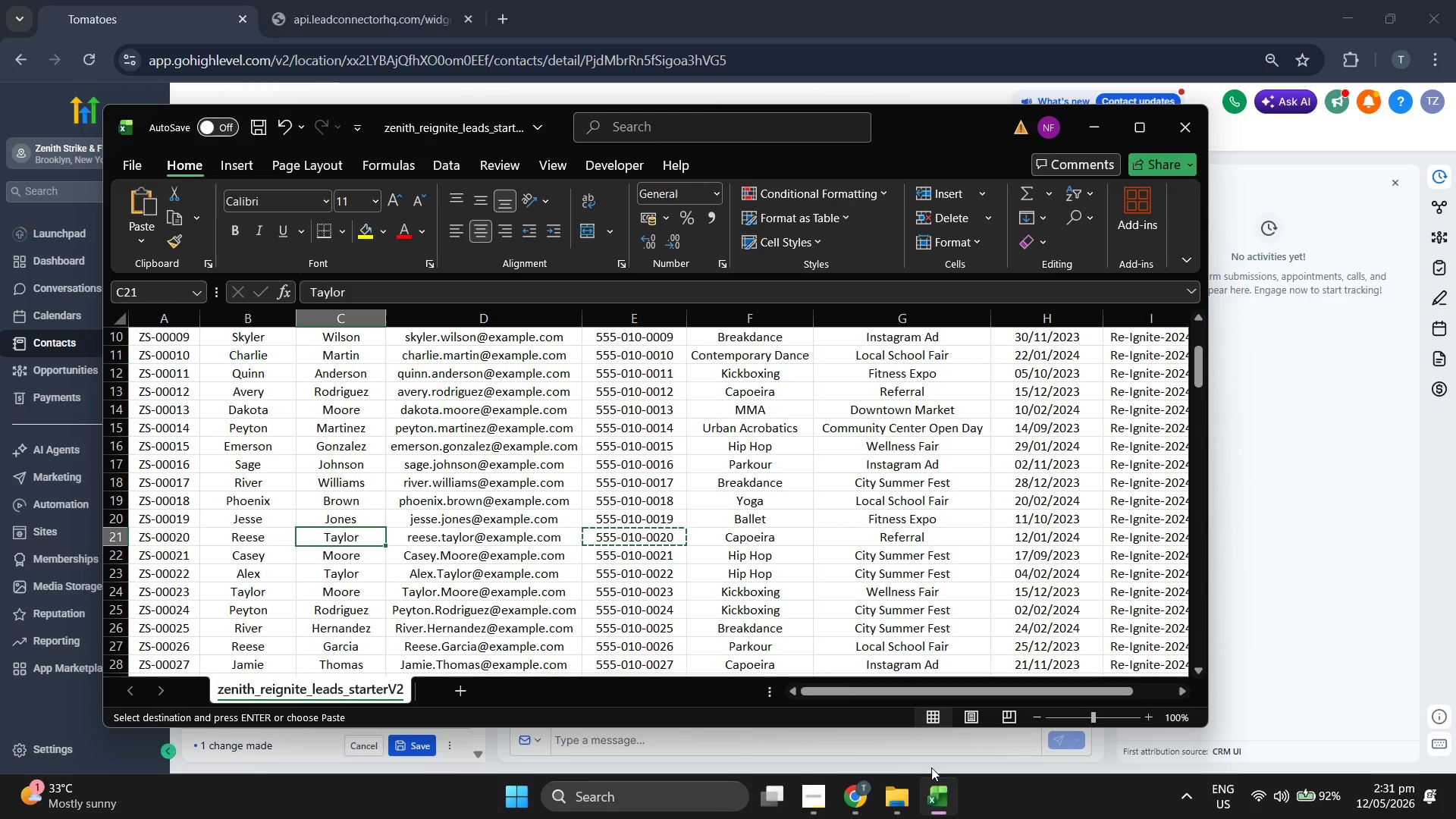 
key(ArrowLeft)
 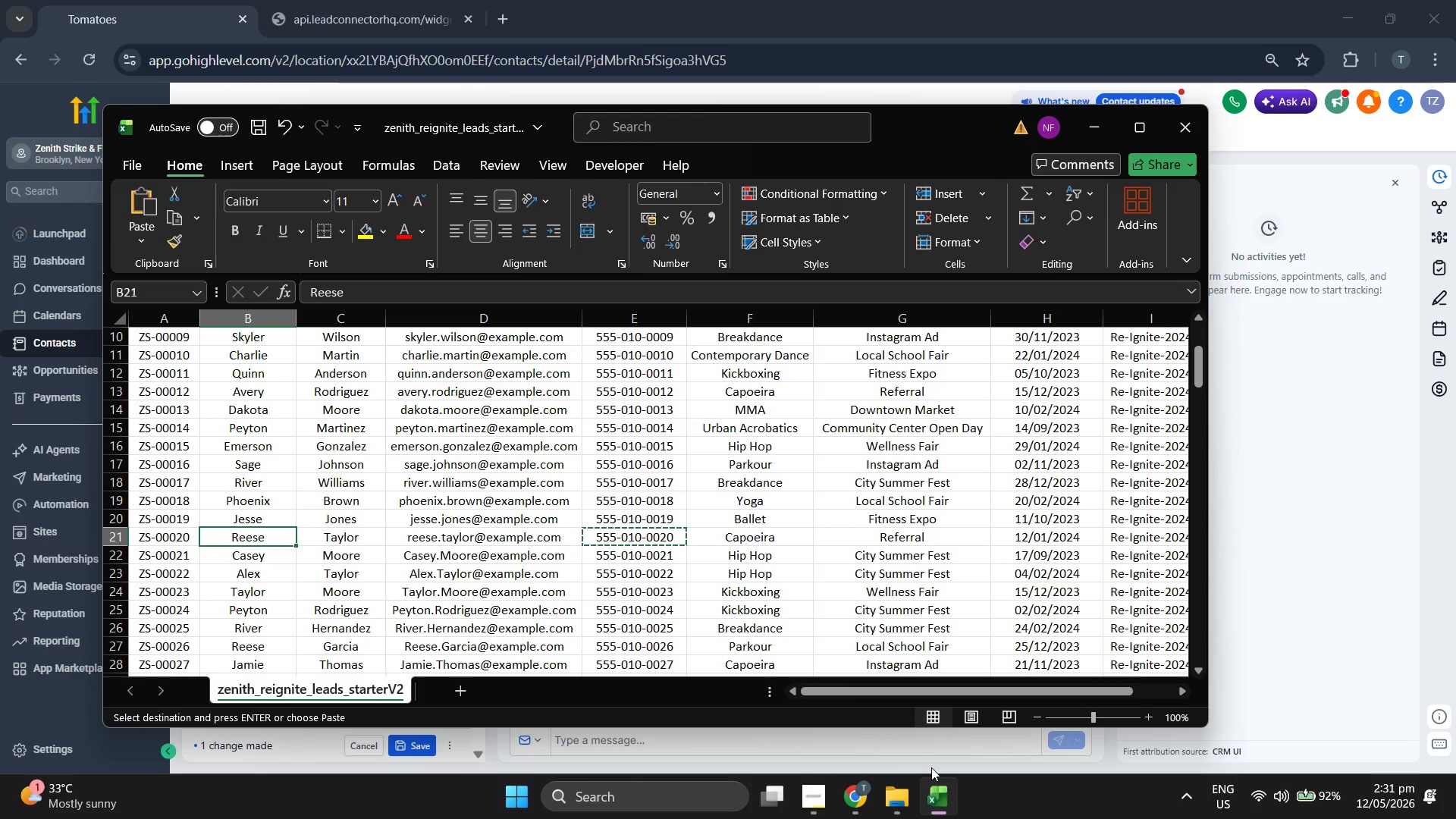 
key(ArrowLeft)
 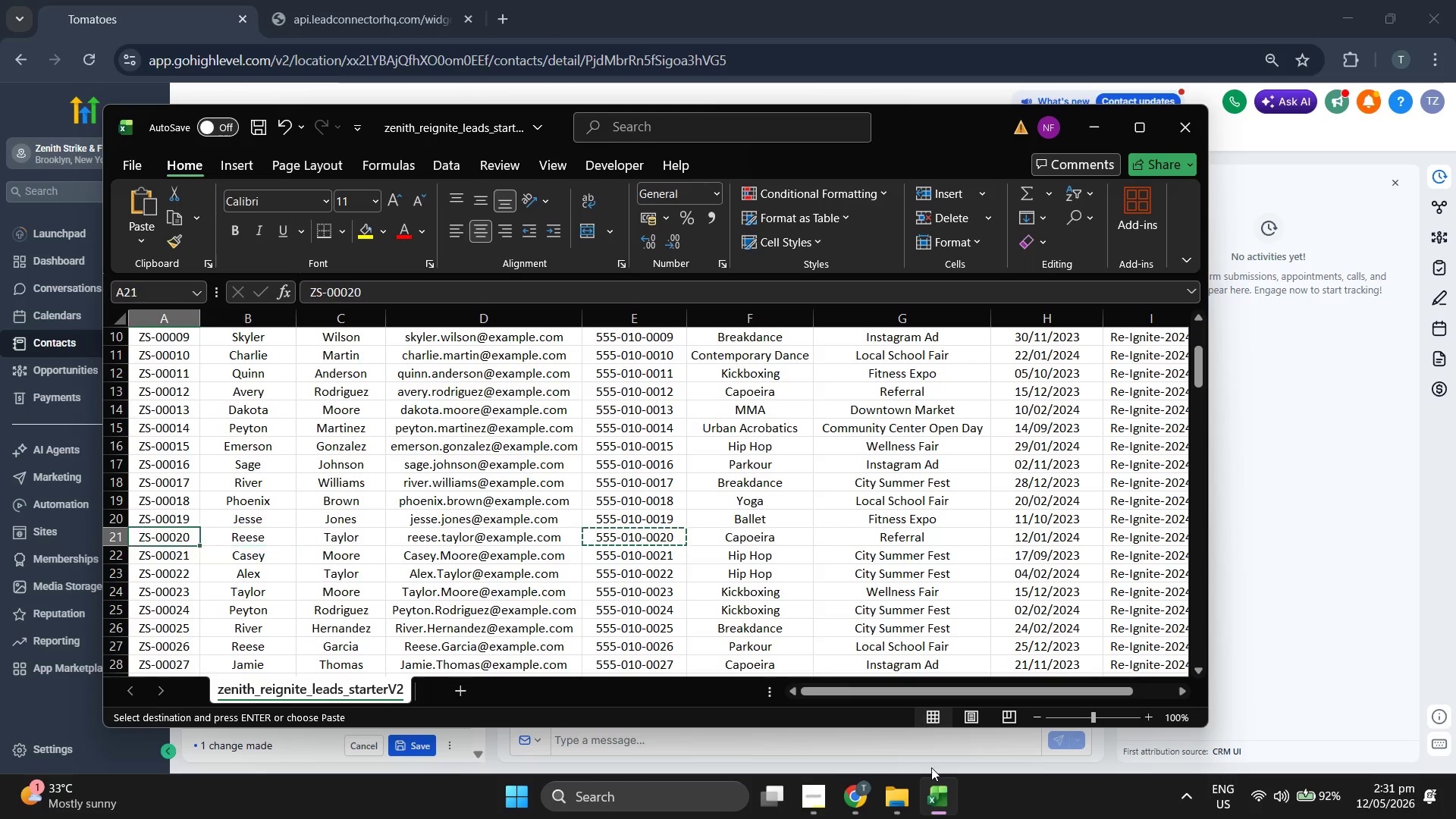 
key(Control+ControlLeft)
 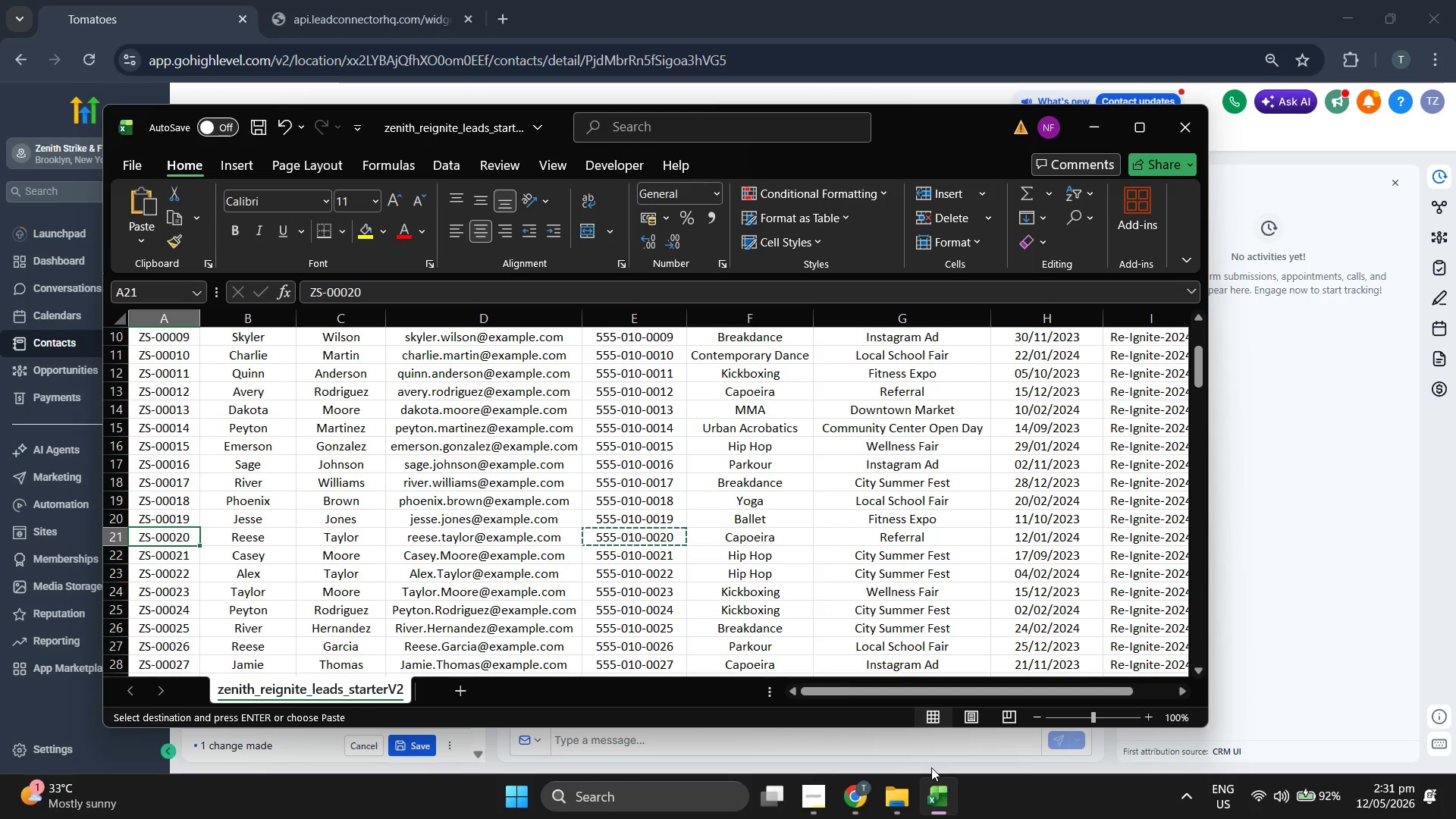 
key(Control+C)
 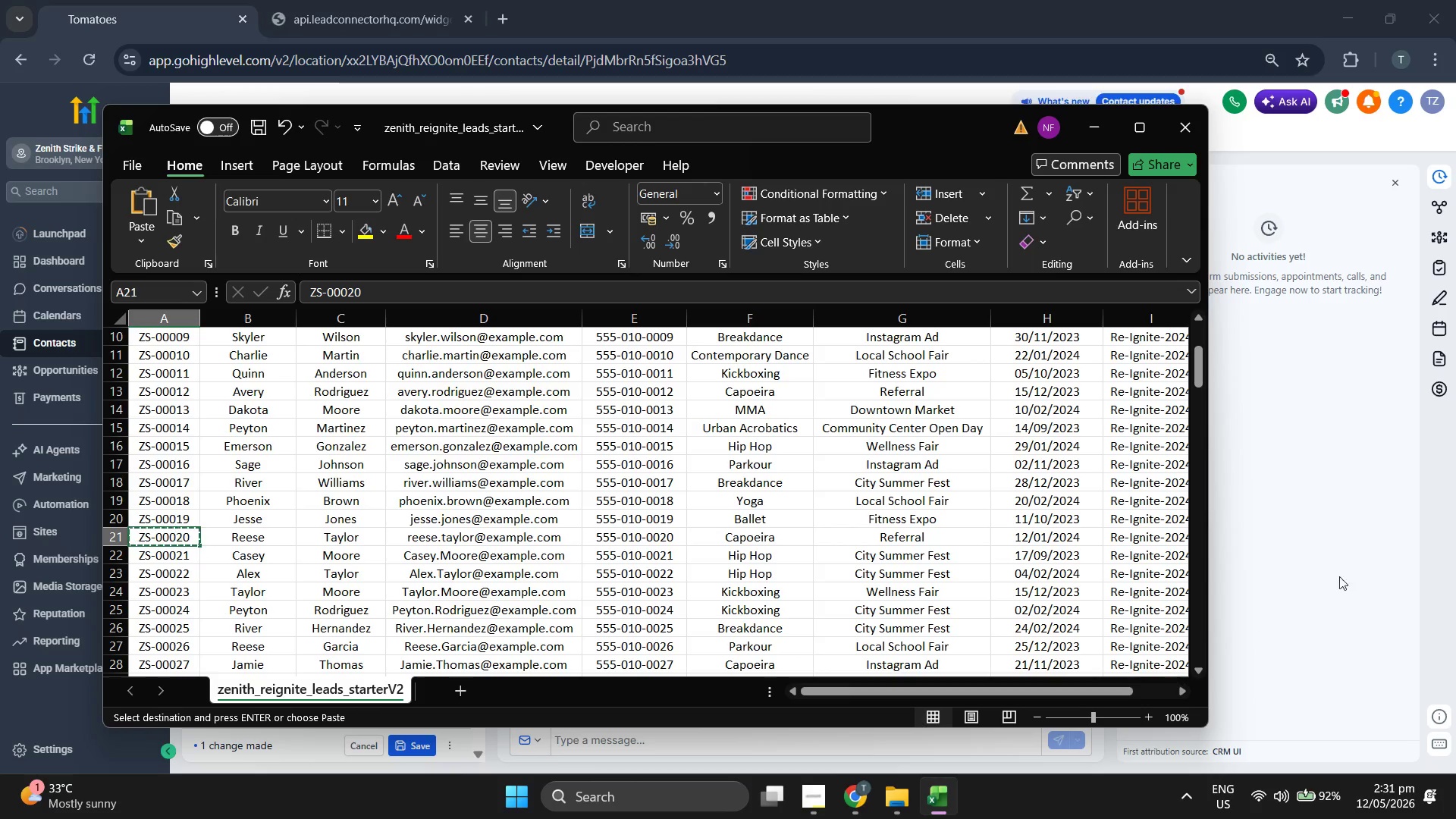 
left_click([1363, 552])
 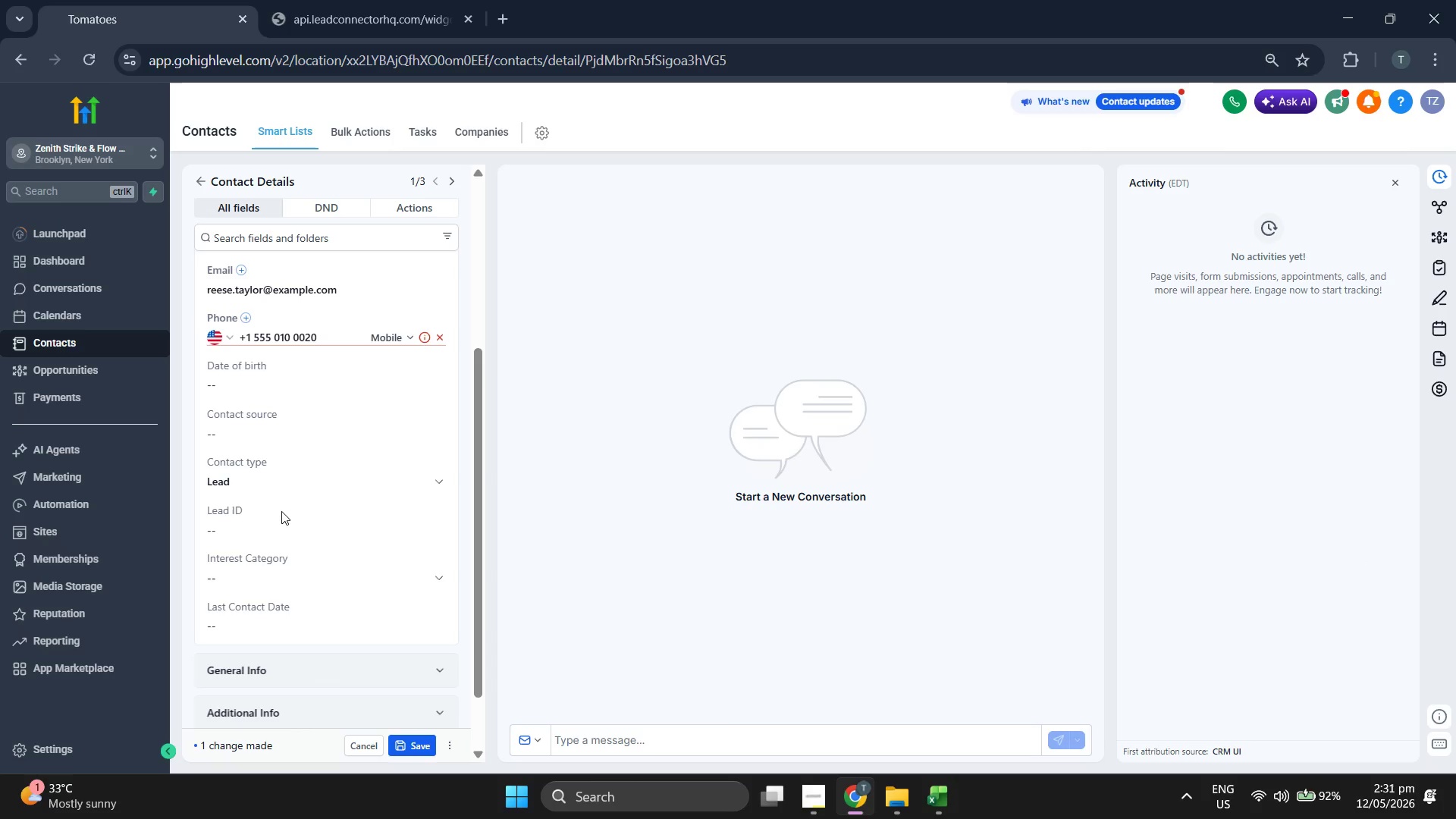 
key(Control+ControlLeft)
 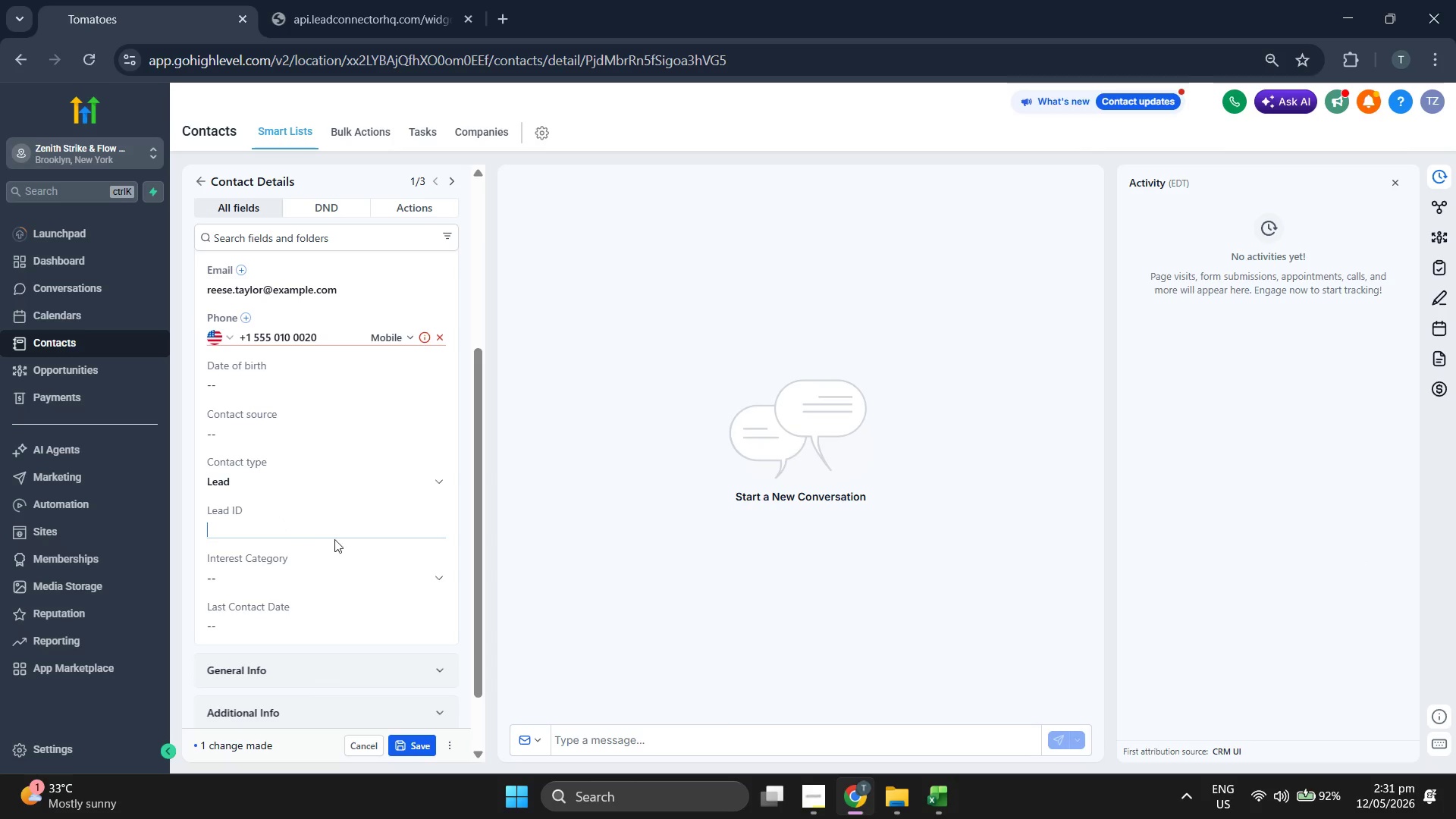 
key(Control+V)
 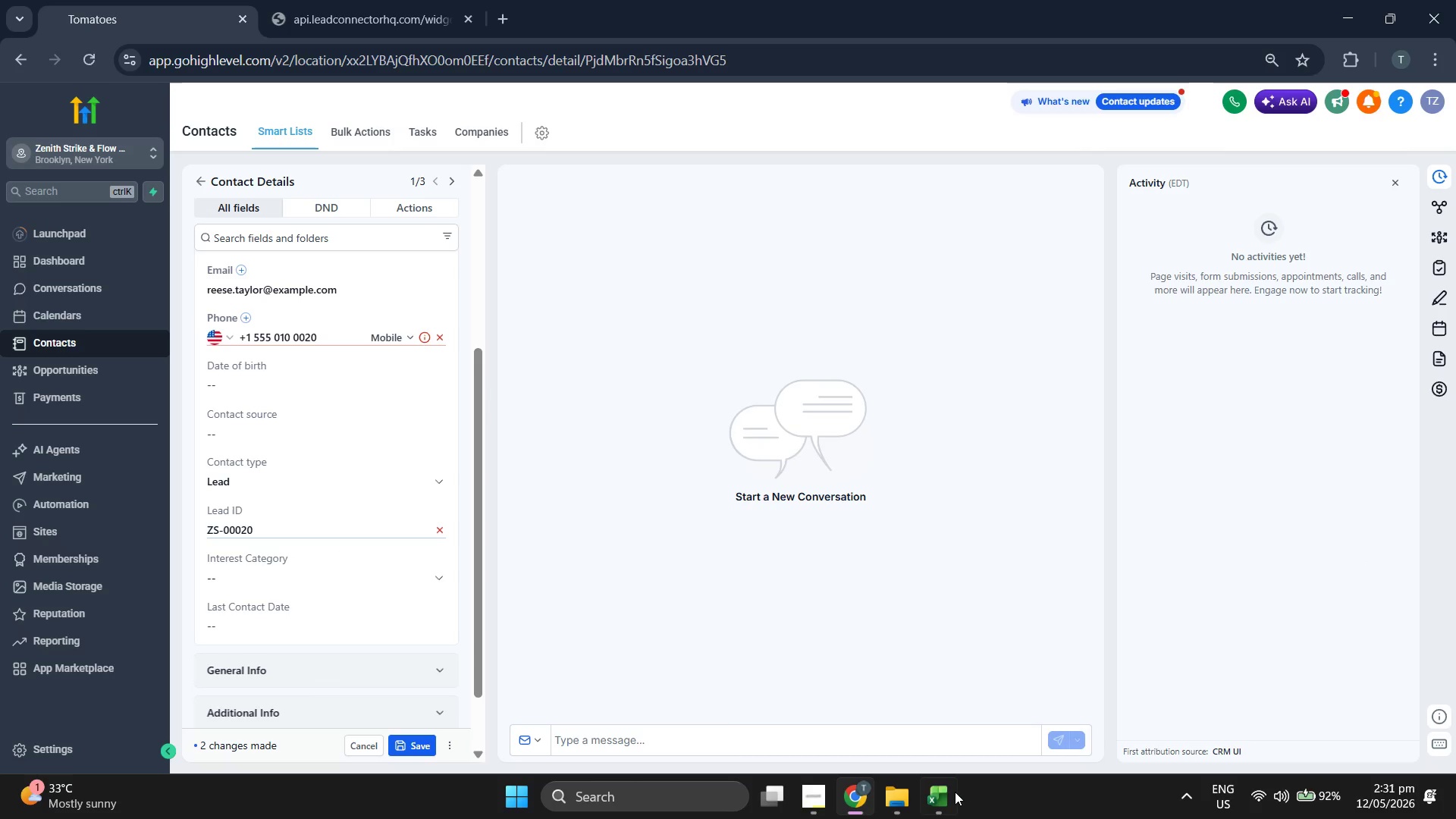 
left_click([952, 792])
 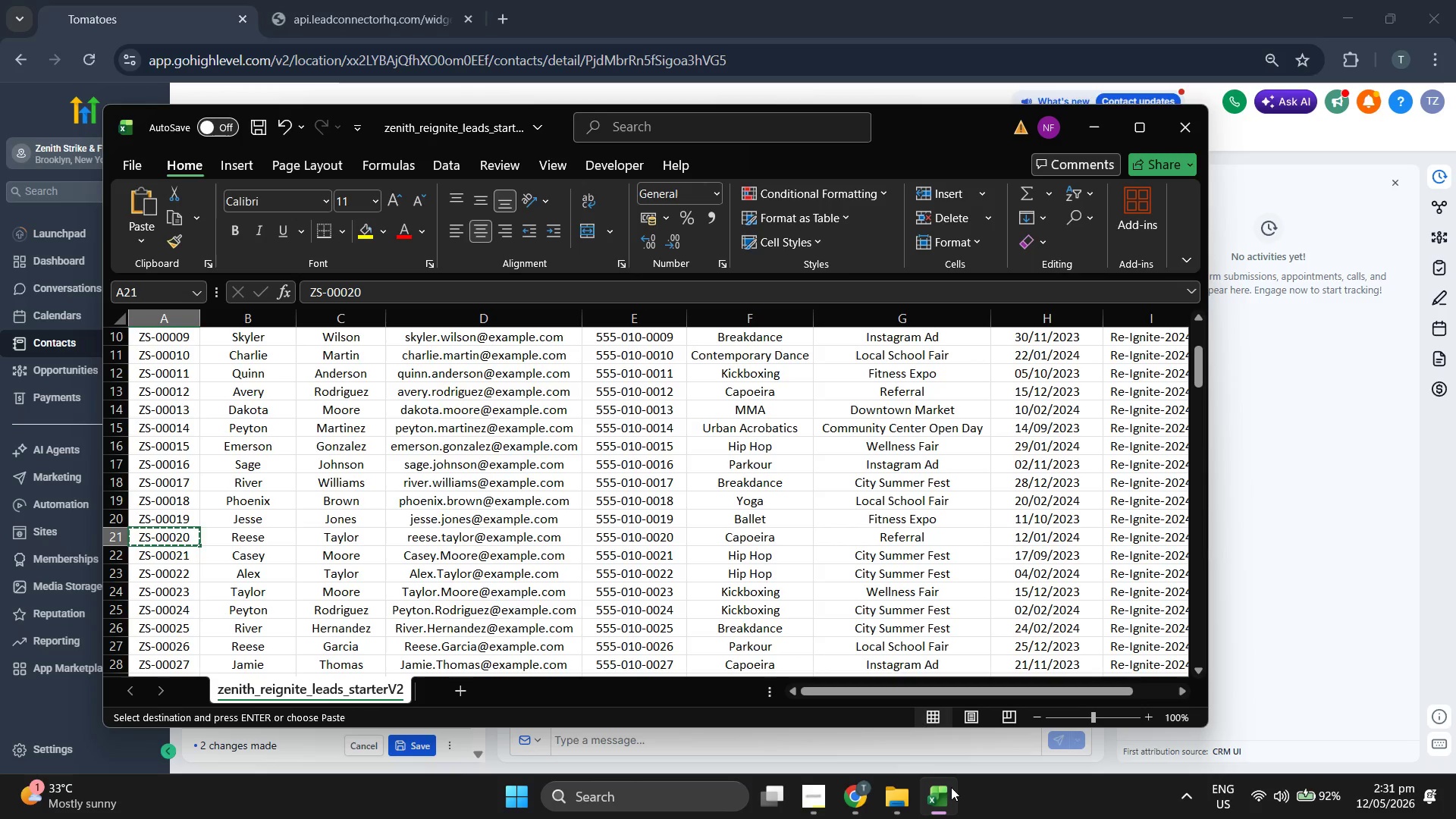 
key(ArrowRight)
 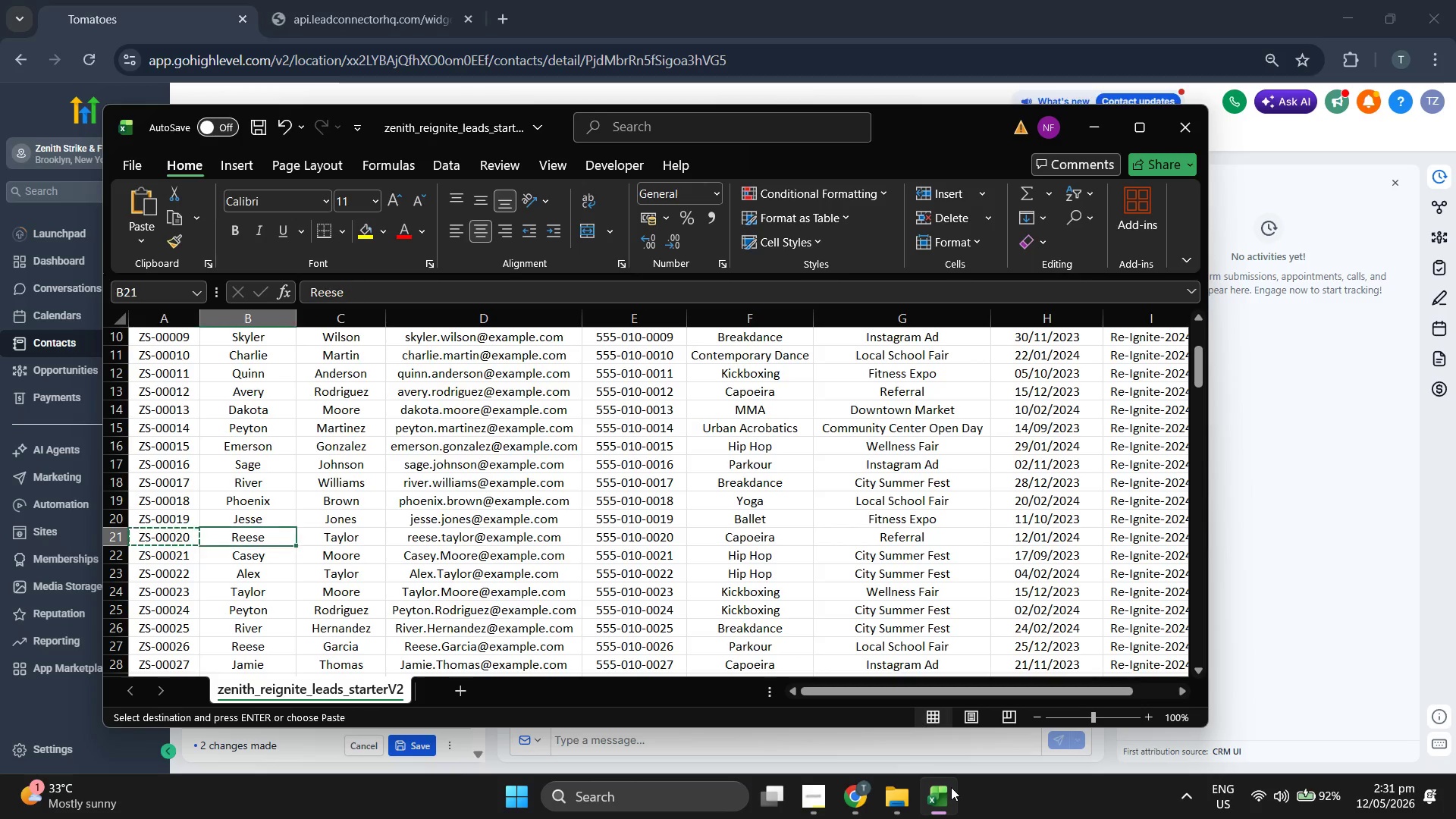 
key(ArrowRight)
 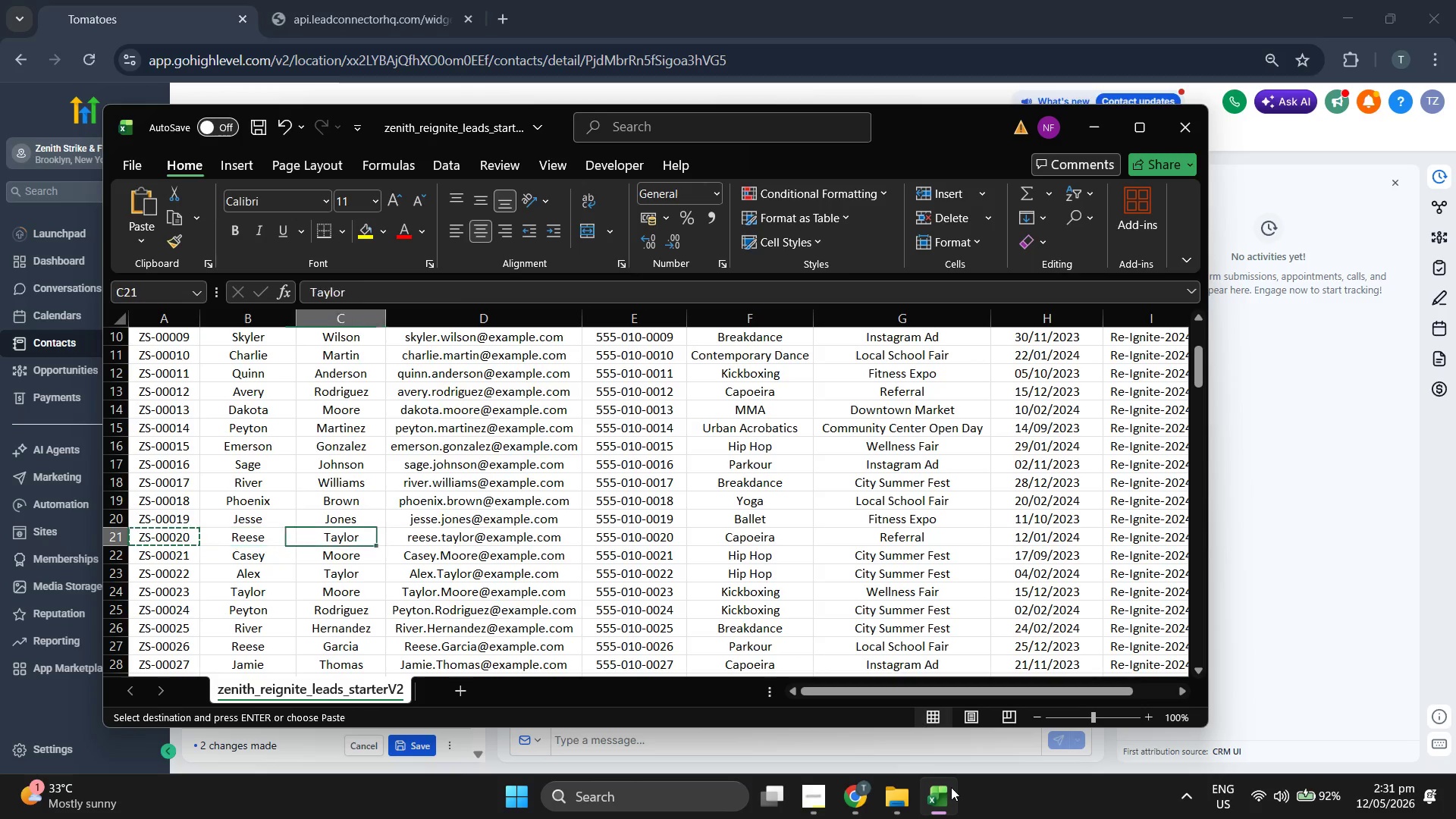 
key(ArrowRight)
 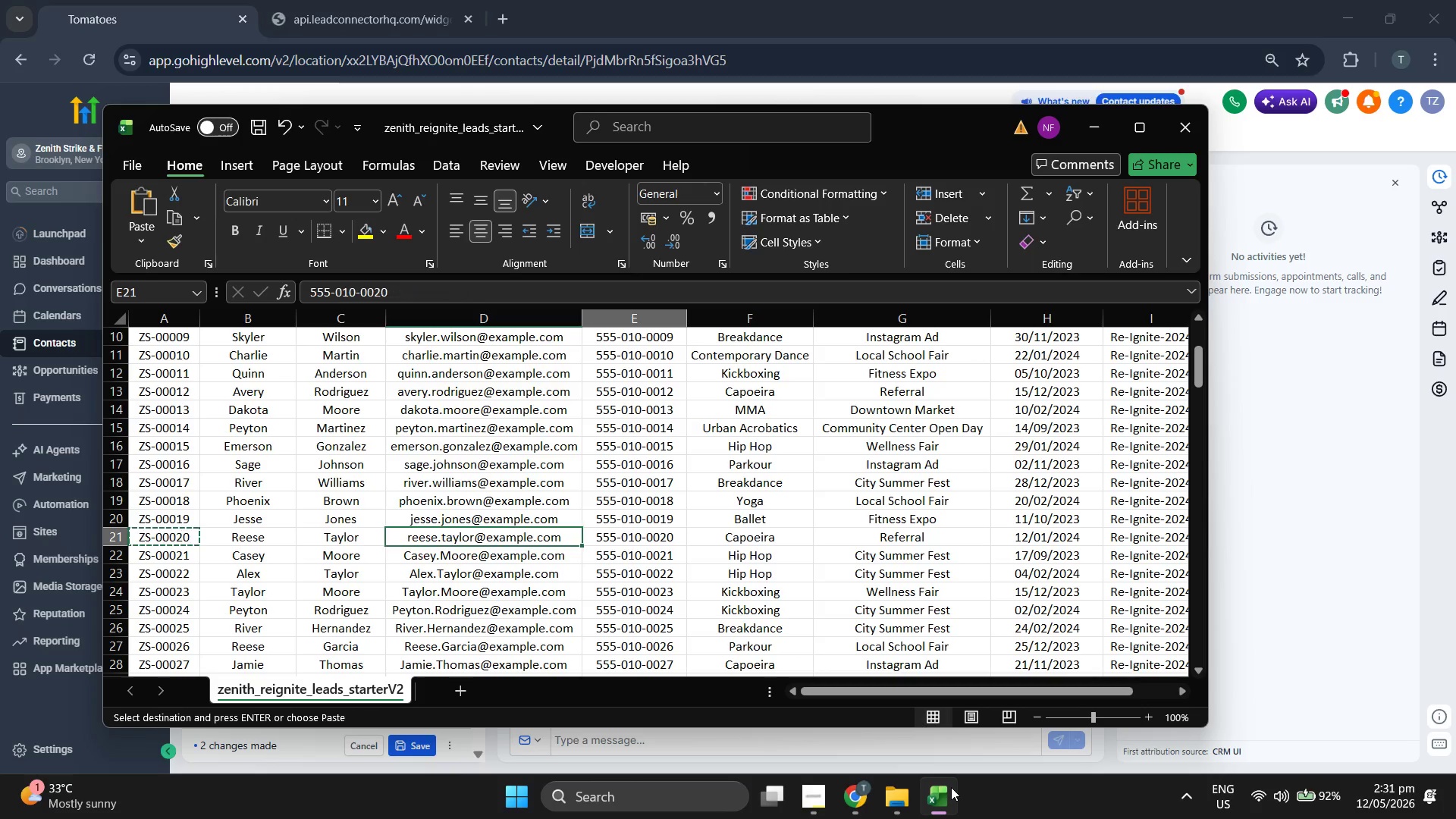 
key(ArrowRight)
 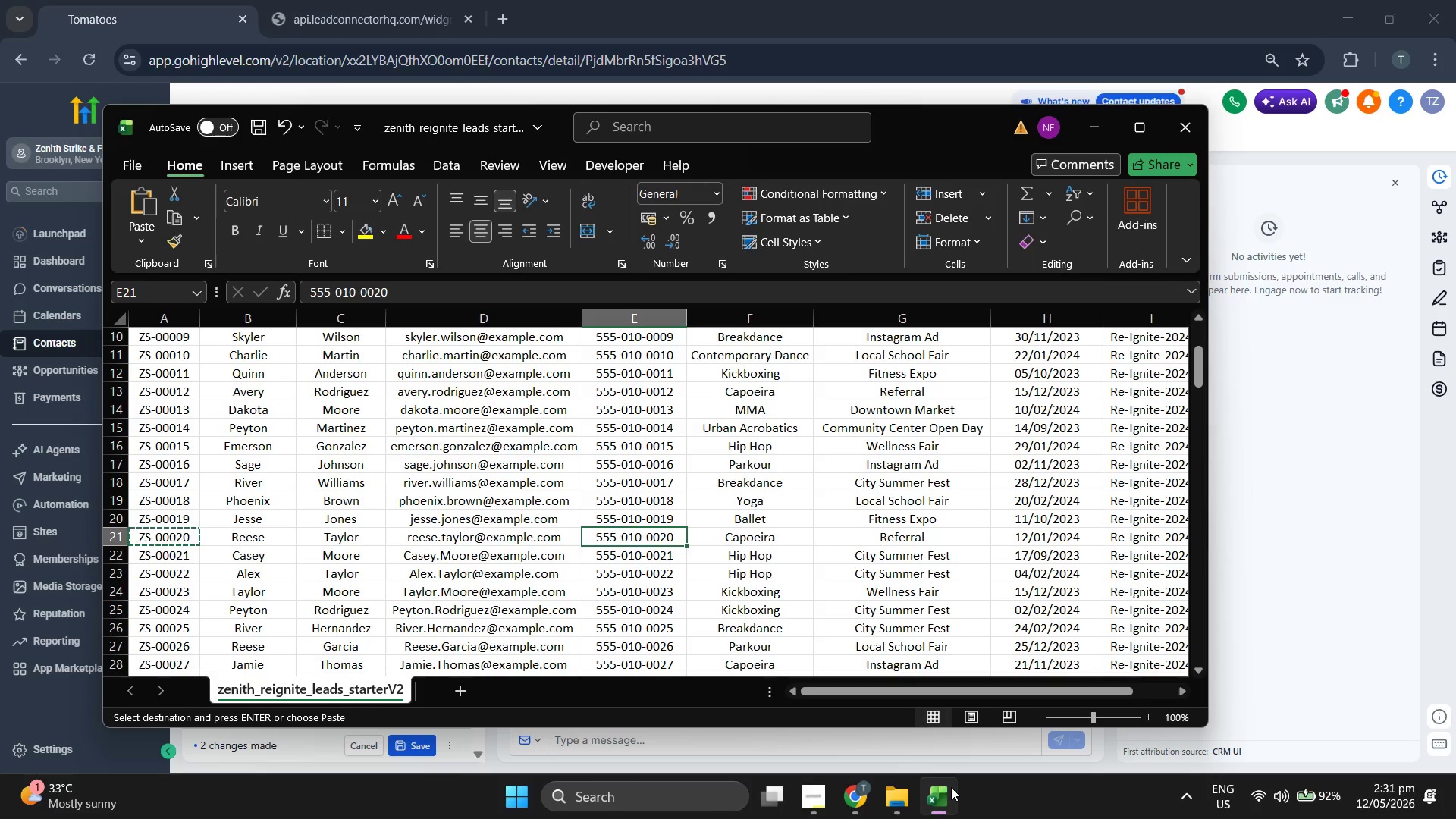 
key(ArrowRight)
 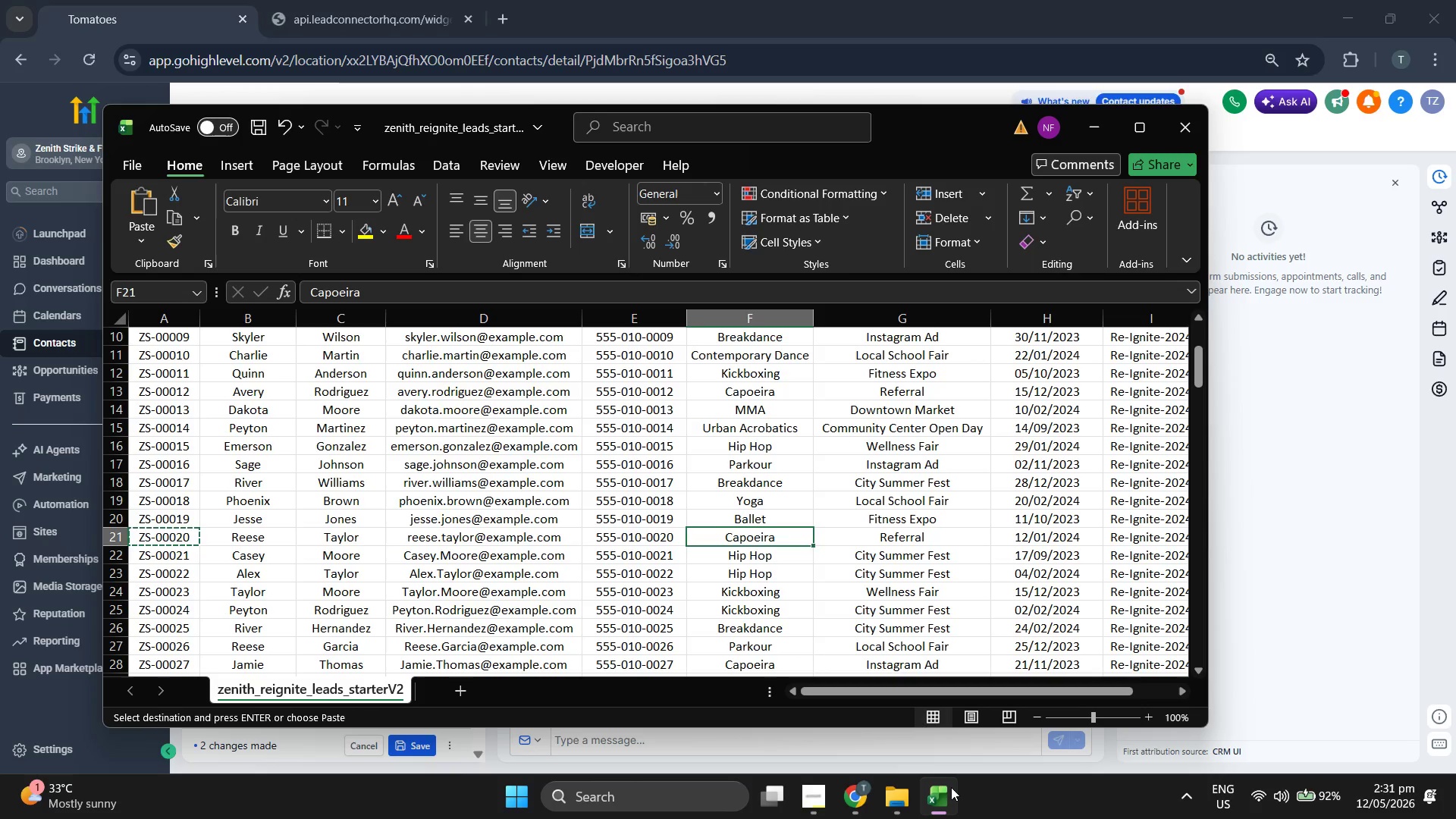 
key(ArrowRight)
 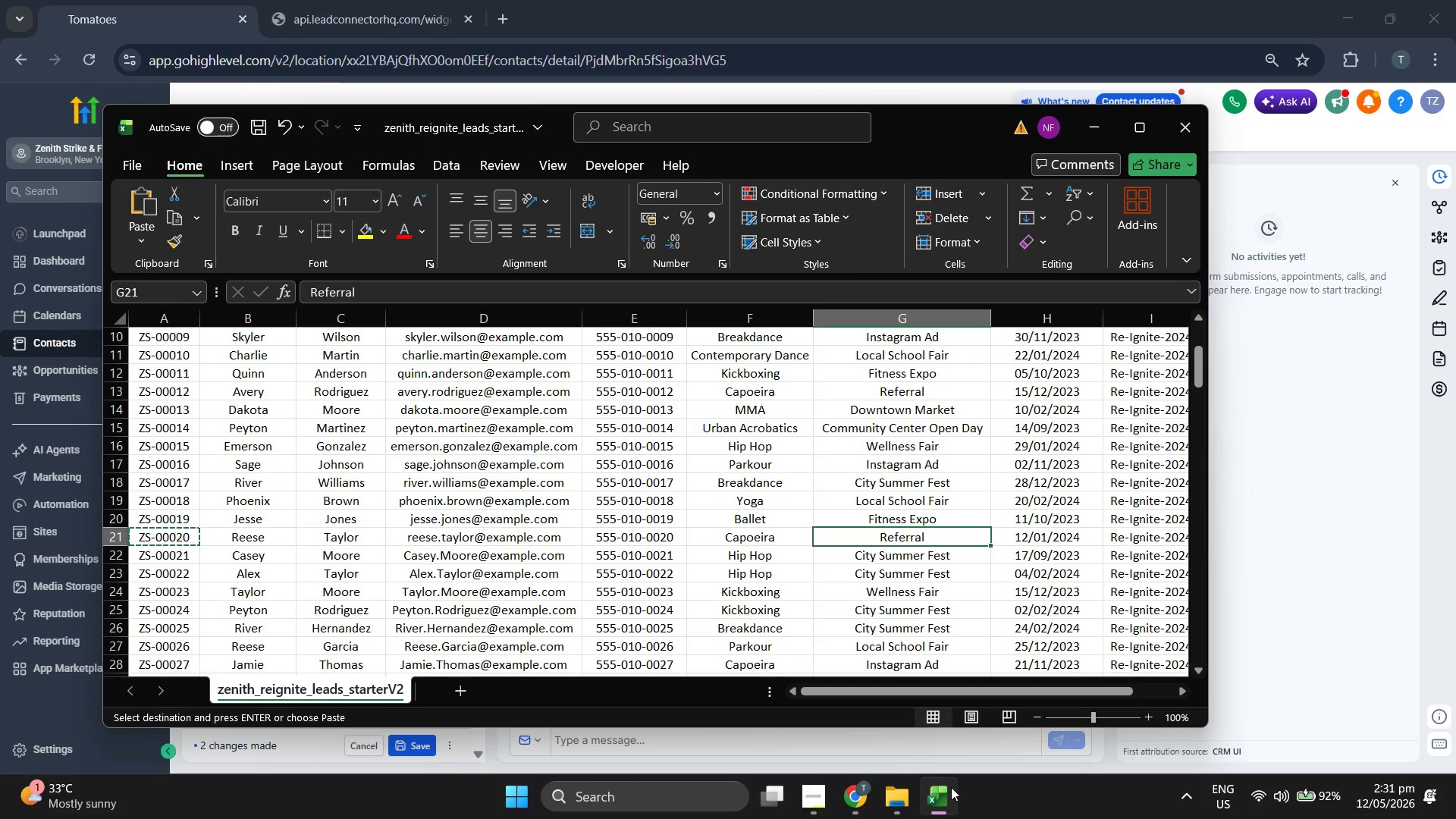 
key(Control+ControlLeft)
 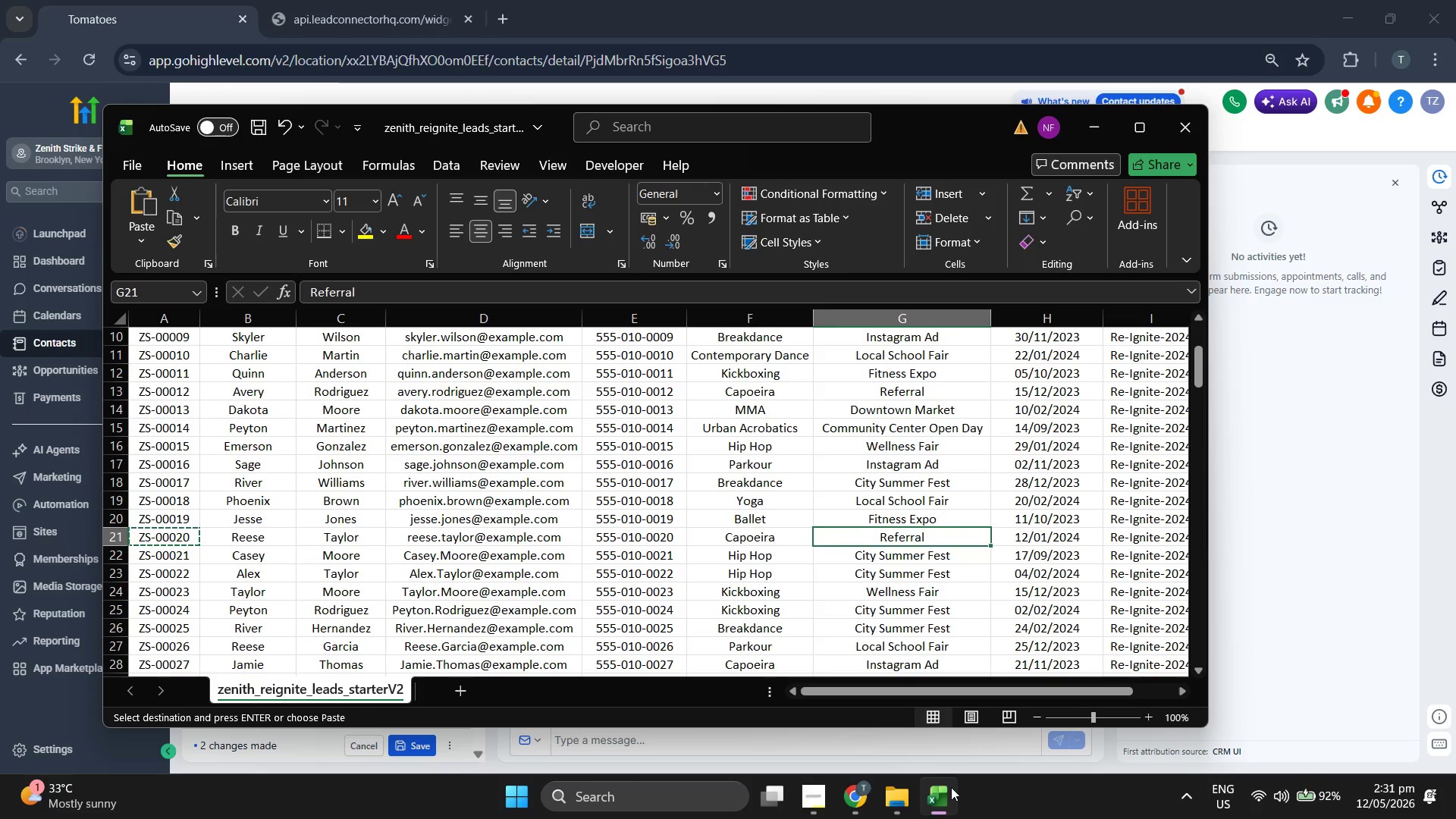 
key(Control+C)
 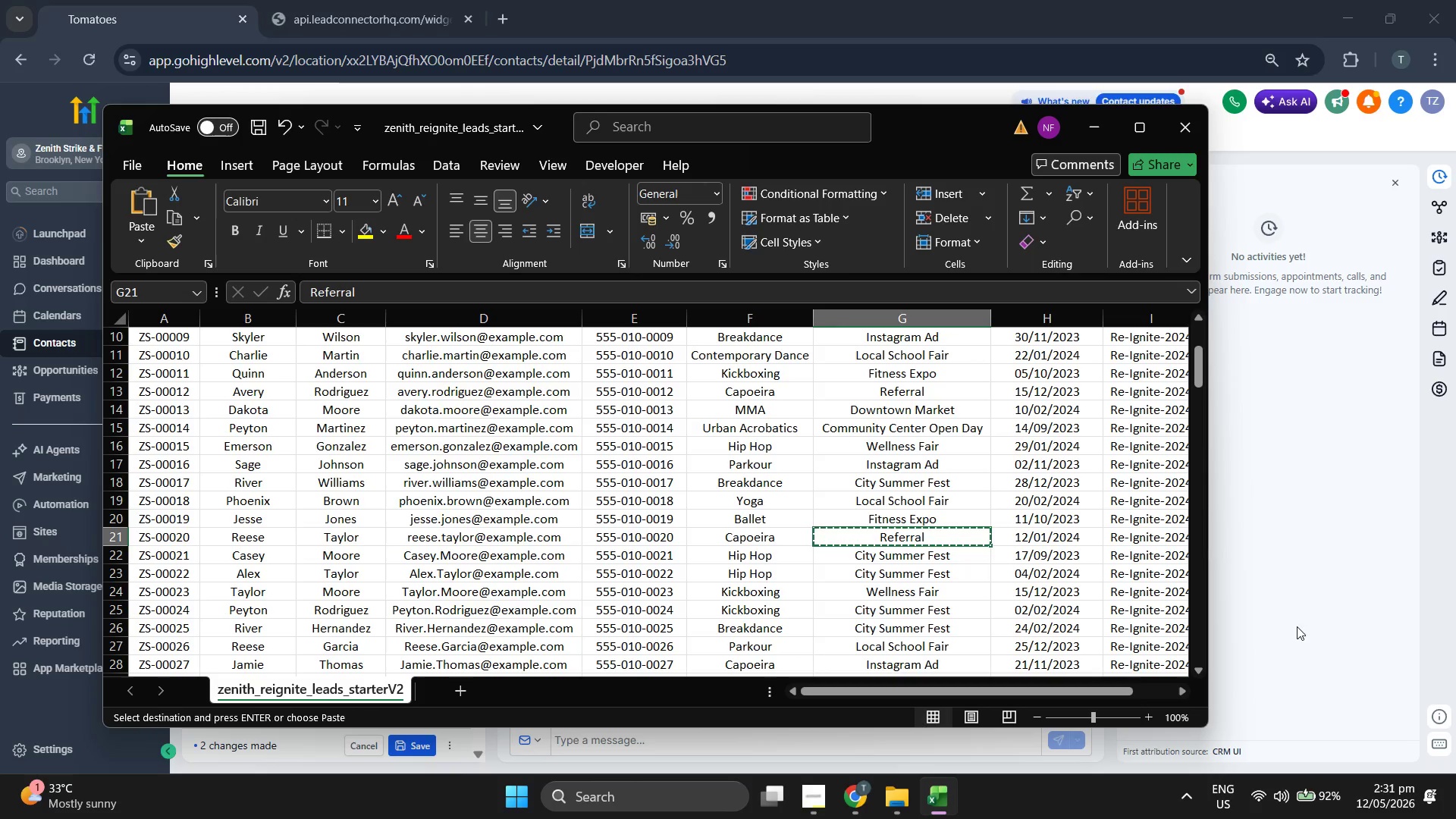 
left_click([1318, 604])
 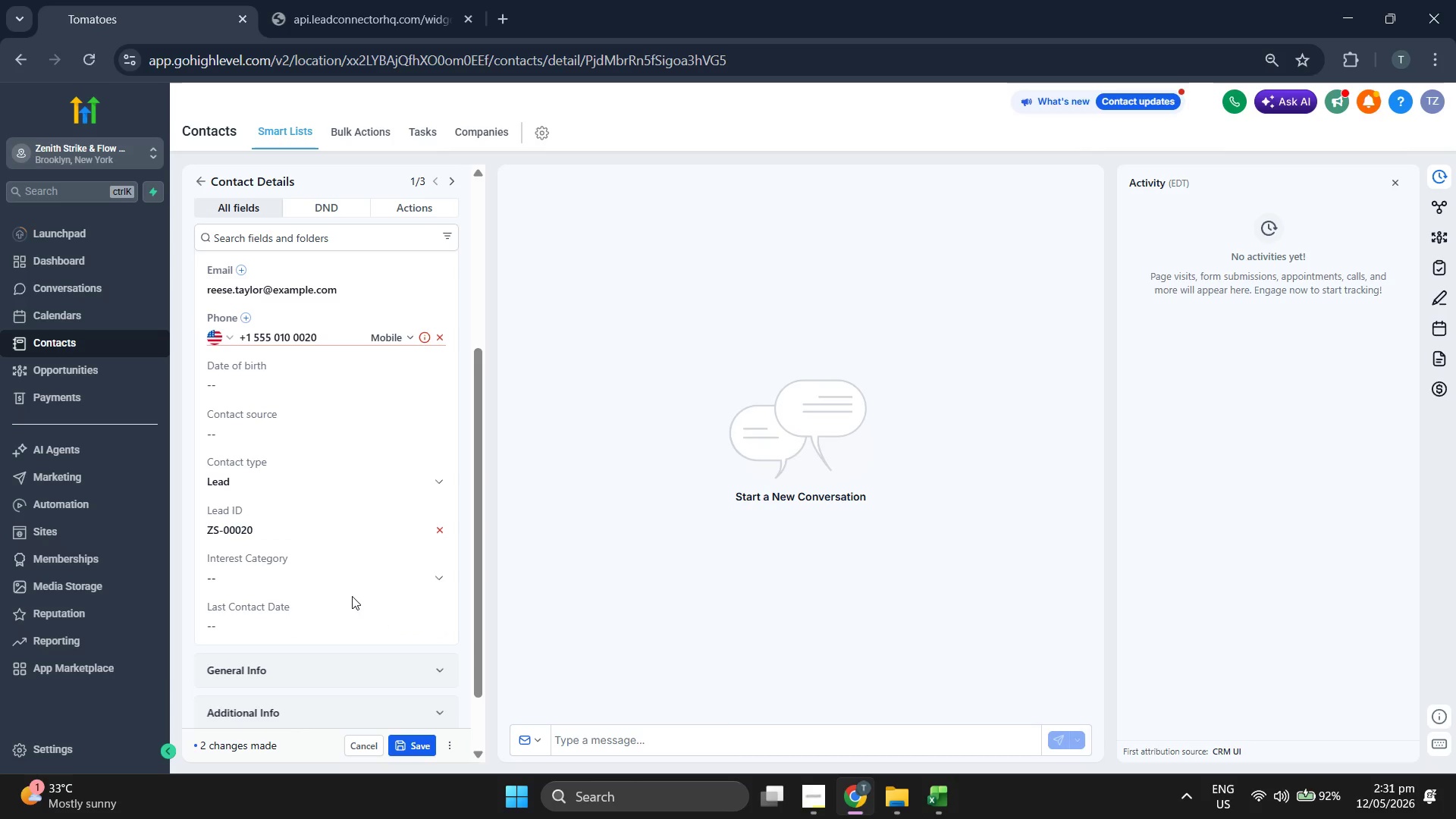 
left_click([344, 577])
 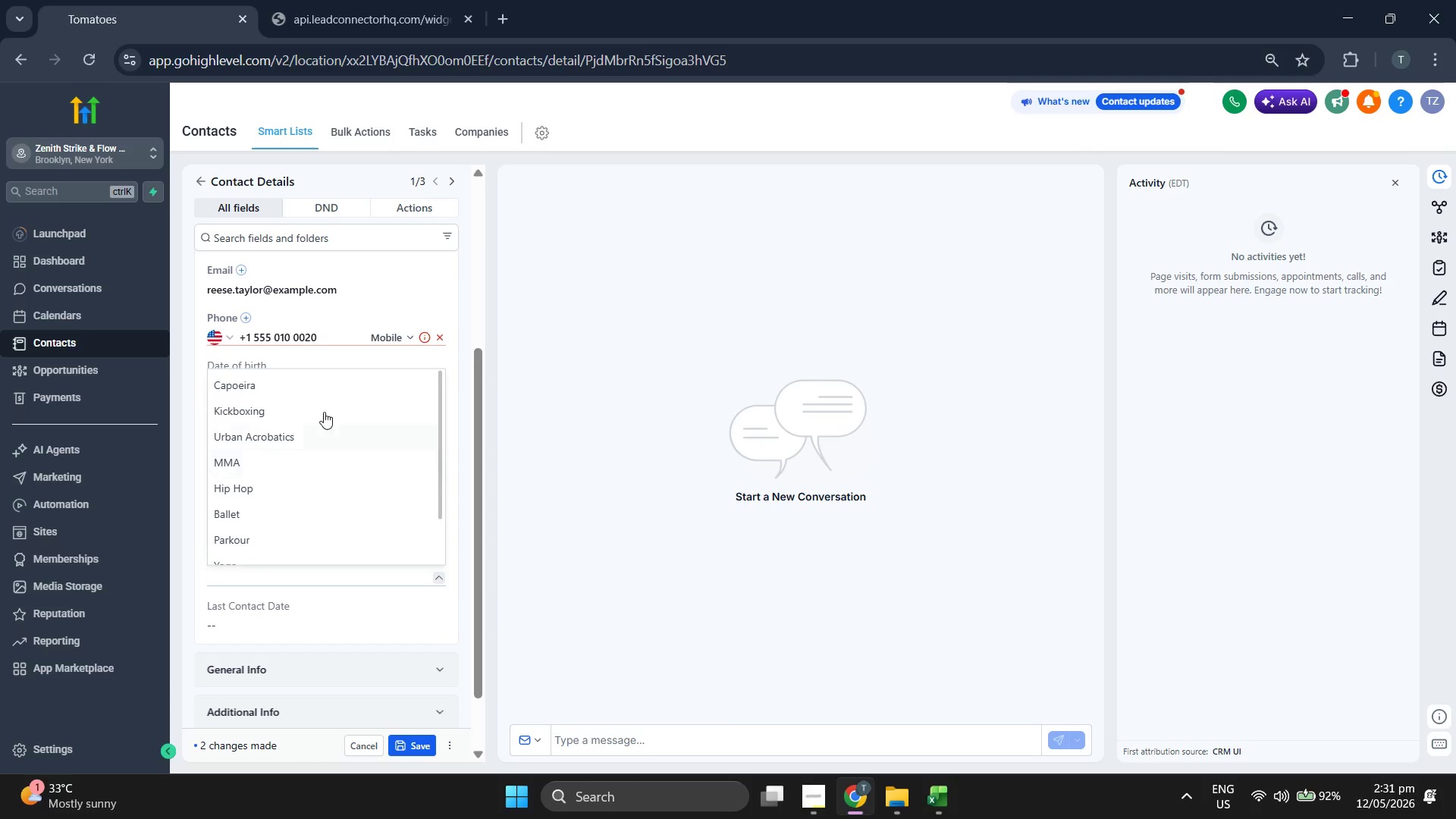 
left_click([326, 383])
 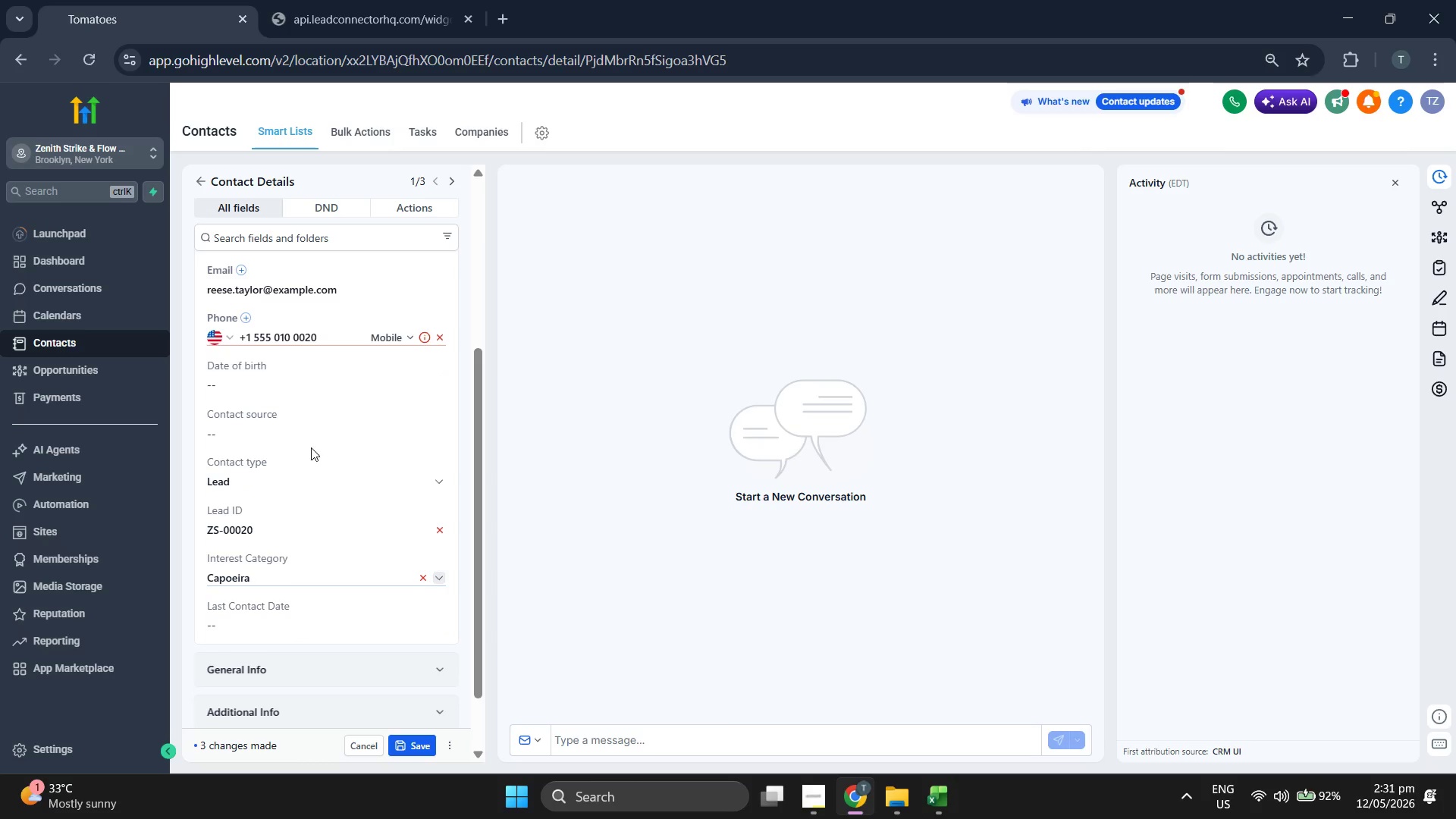 
left_click([324, 437])
 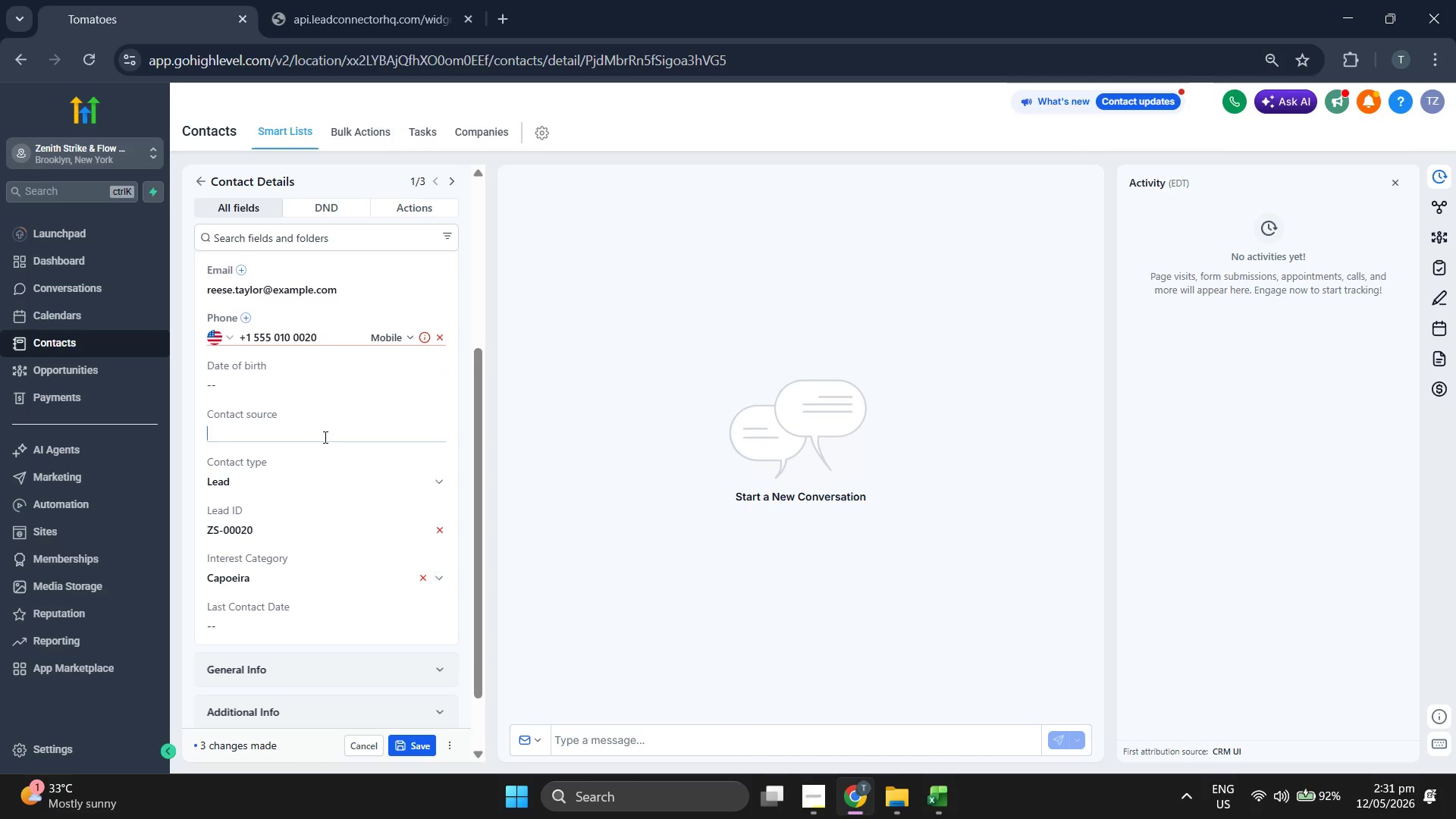 
key(Control+ControlLeft)
 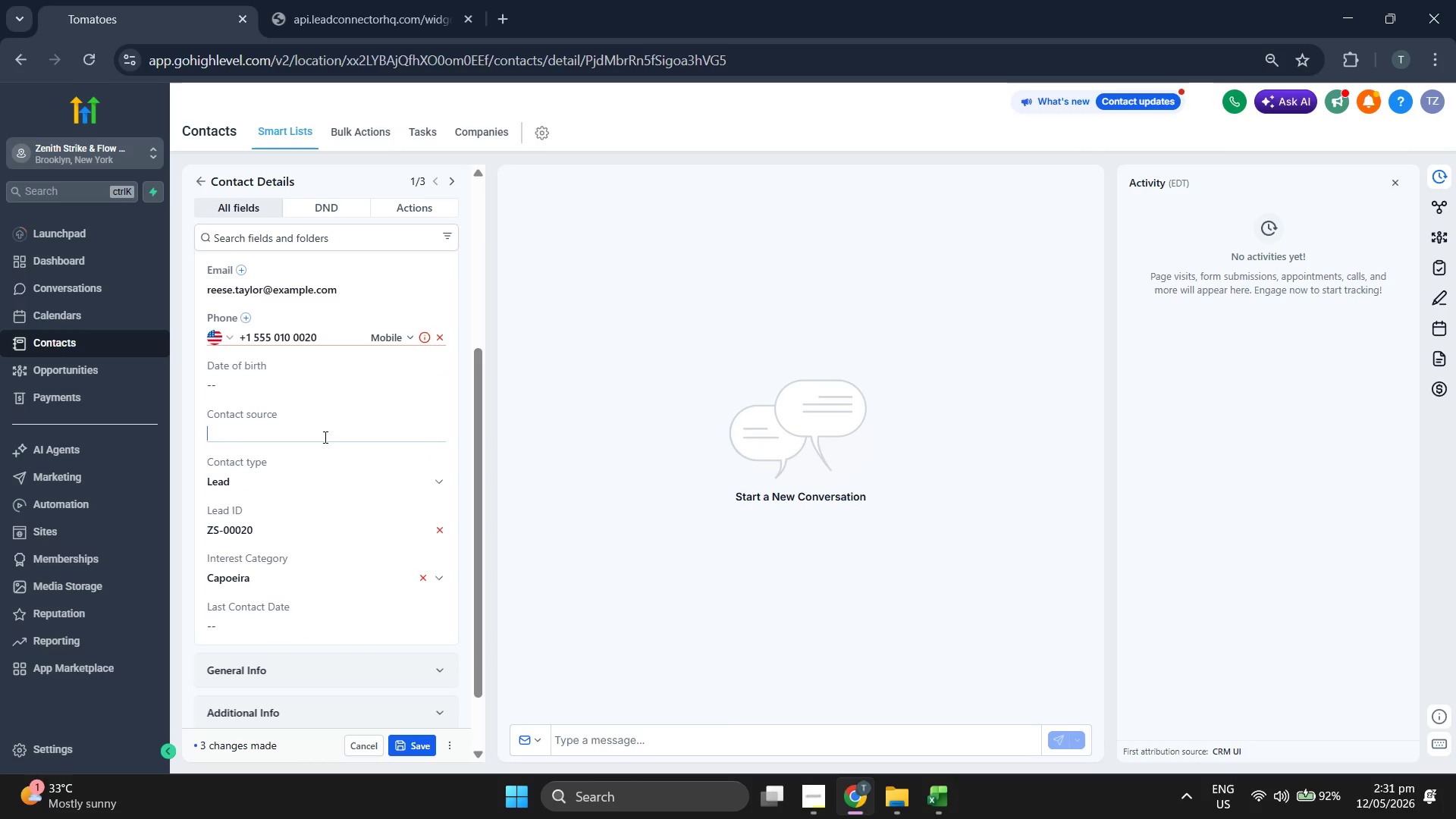 
key(Control+V)
 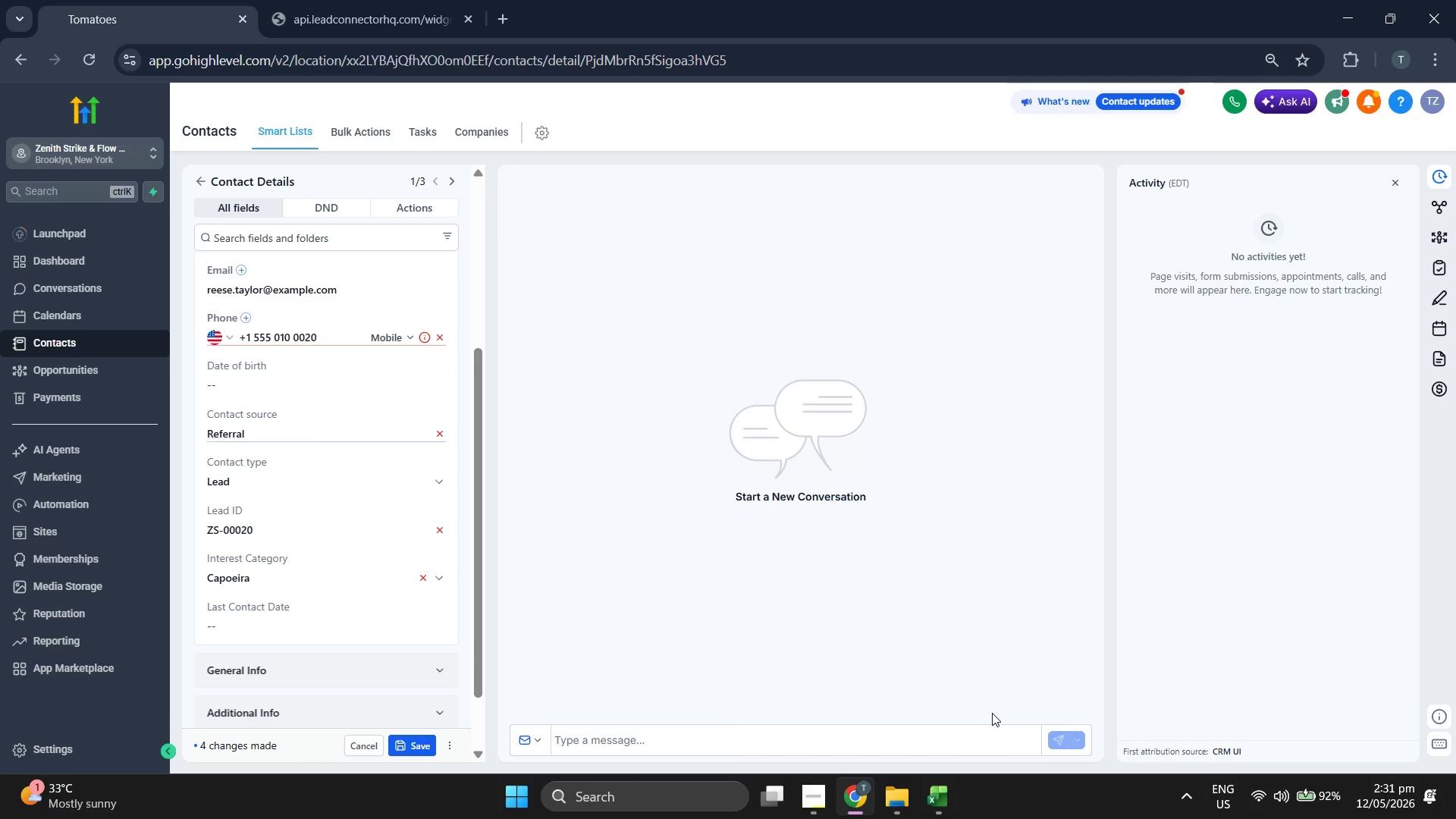 
left_click([948, 812])
 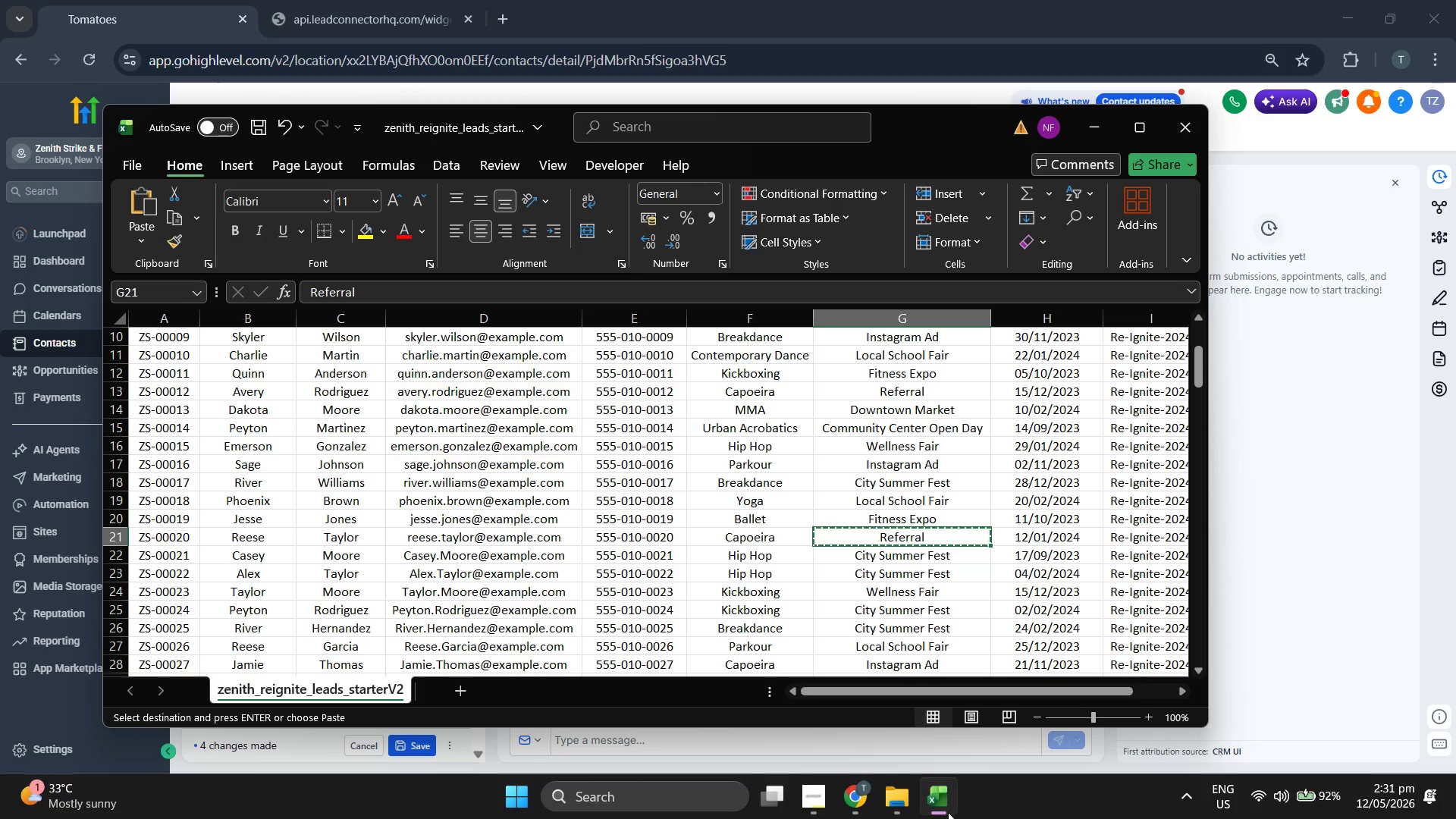 
left_click([948, 812])
 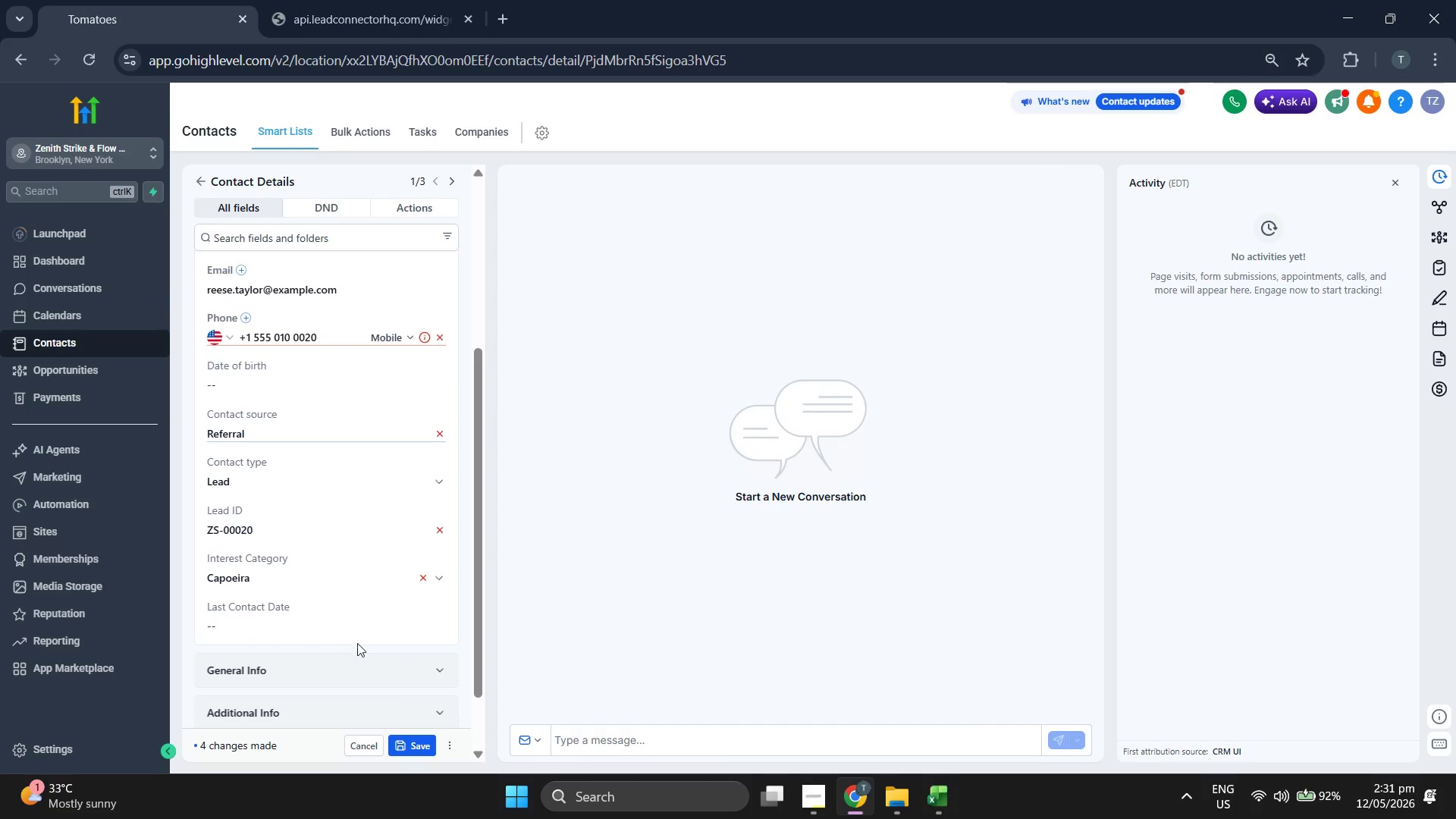 
left_click([363, 623])
 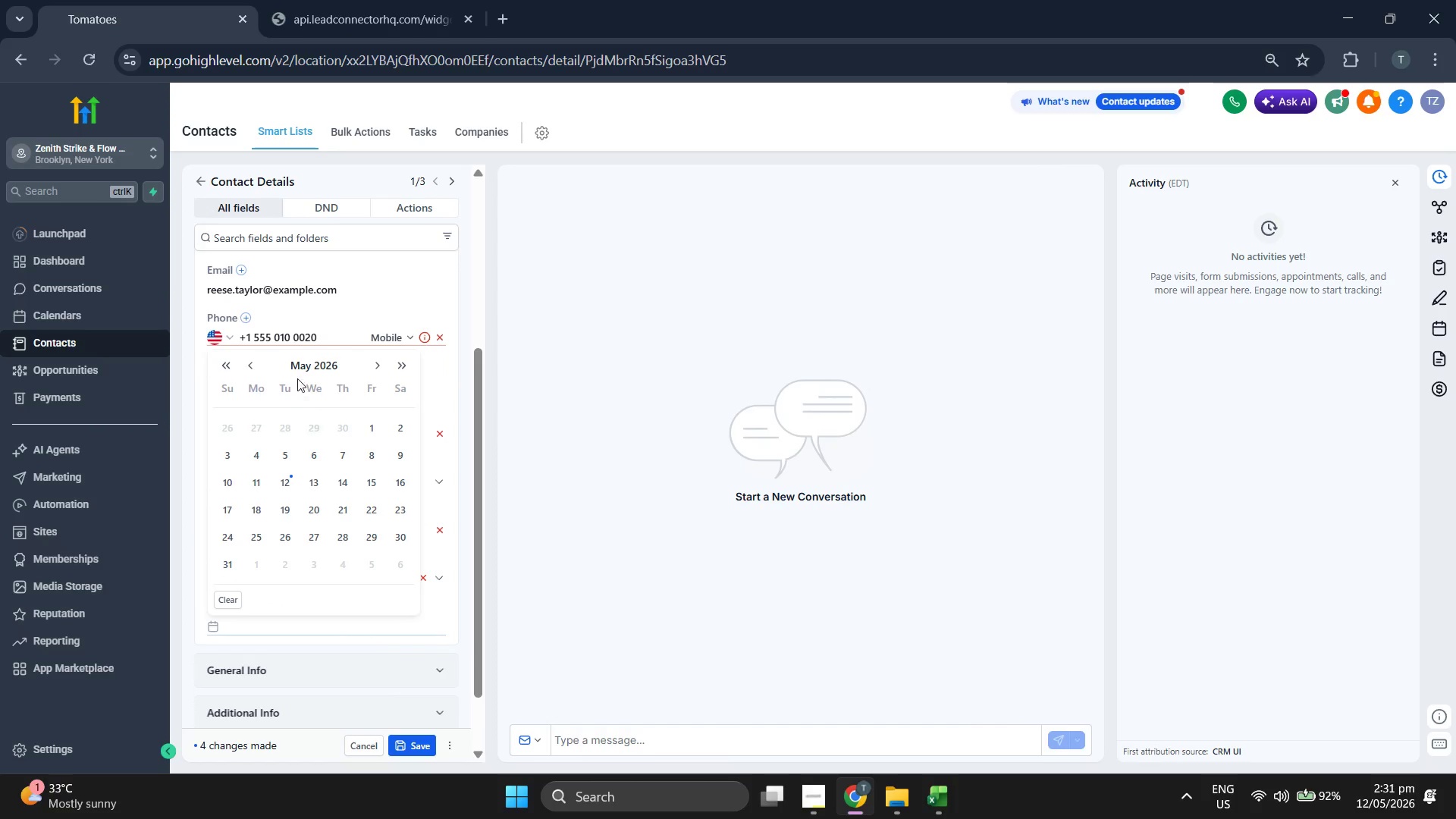 
left_click([308, 370])
 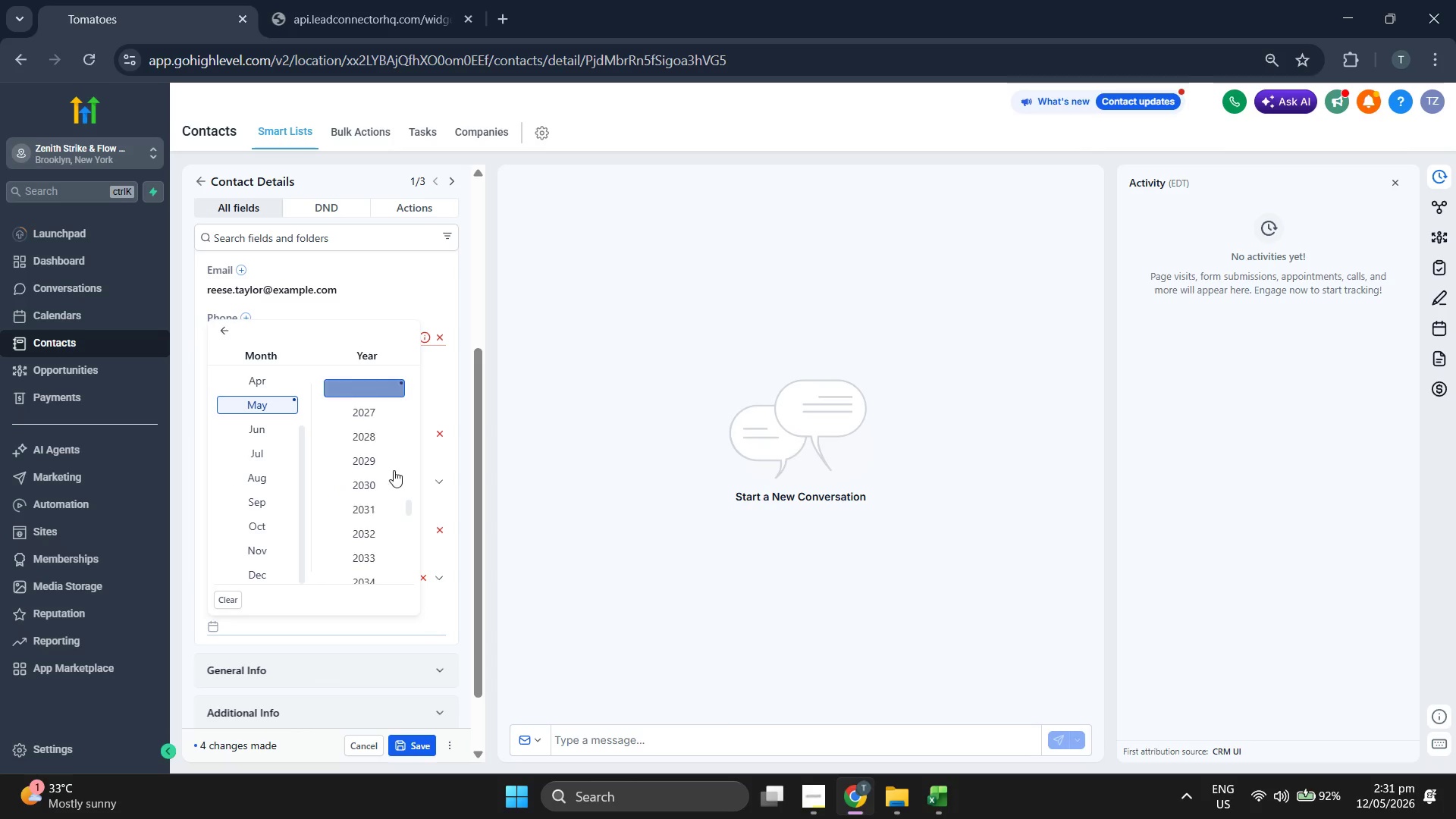 
scroll: coordinate [400, 486], scroll_direction: up, amount: 1.0
 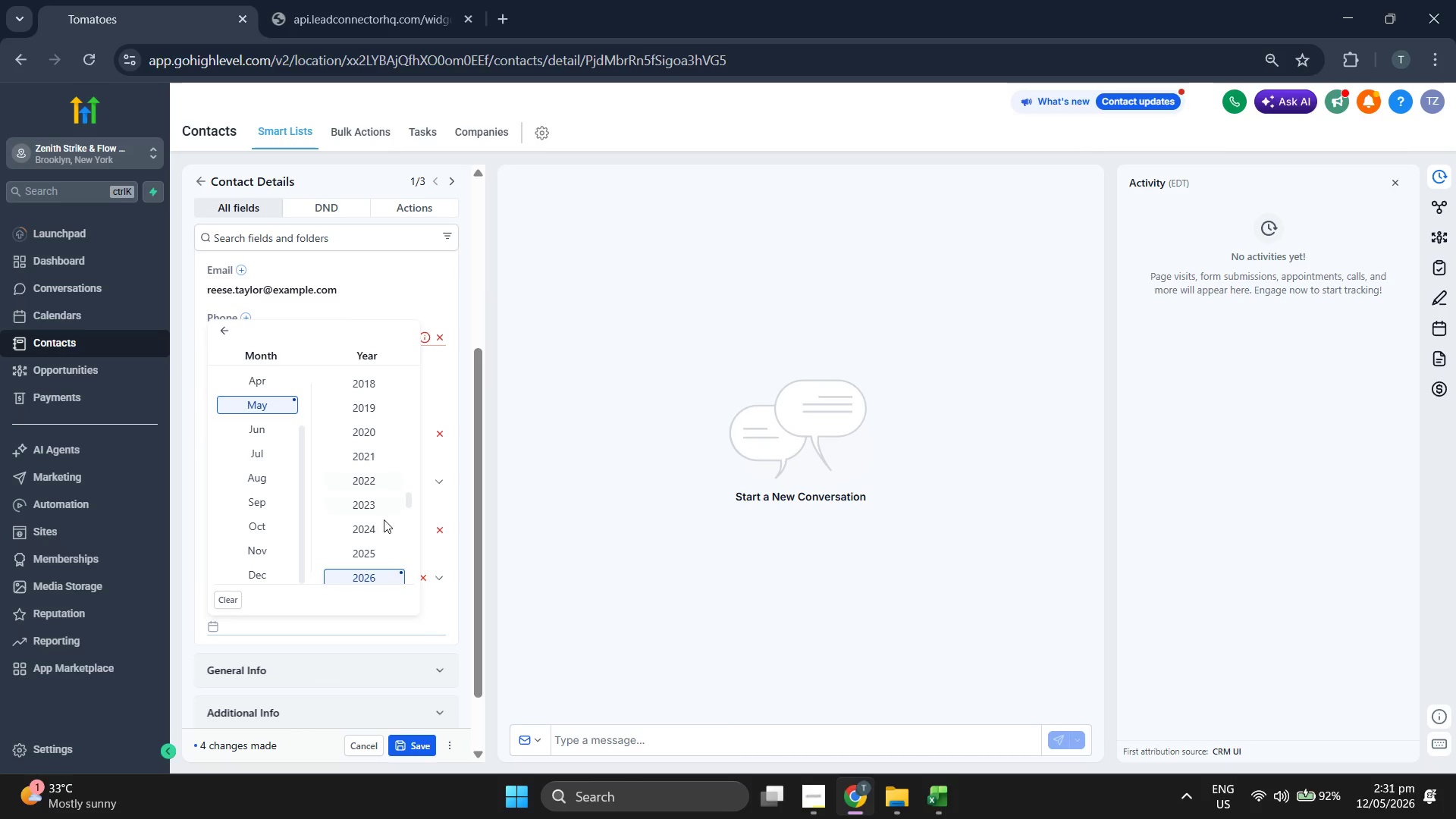 
left_click([375, 522])
 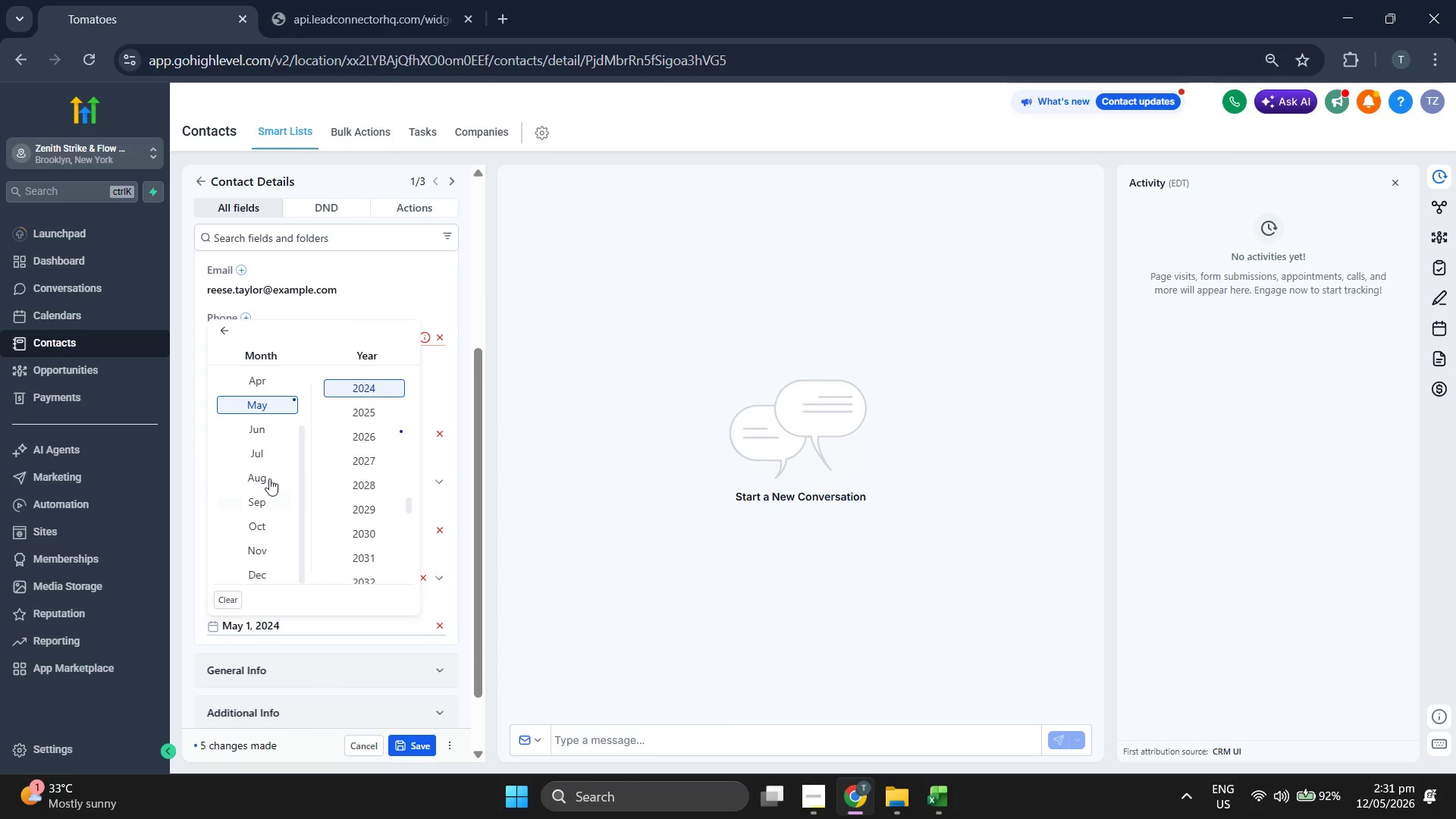 
scroll: coordinate [257, 469], scroll_direction: up, amount: 3.0
 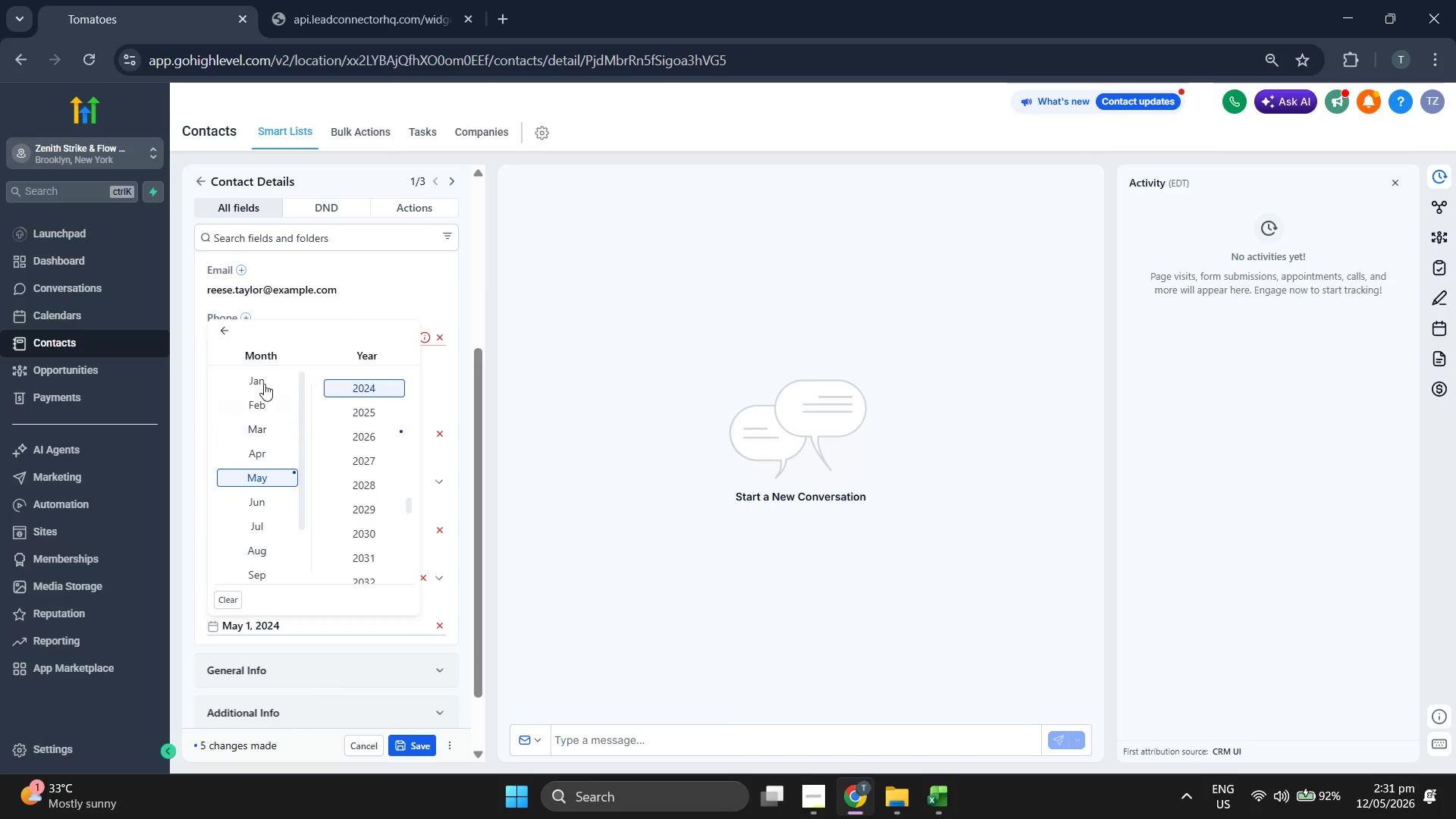 
left_click([264, 382])
 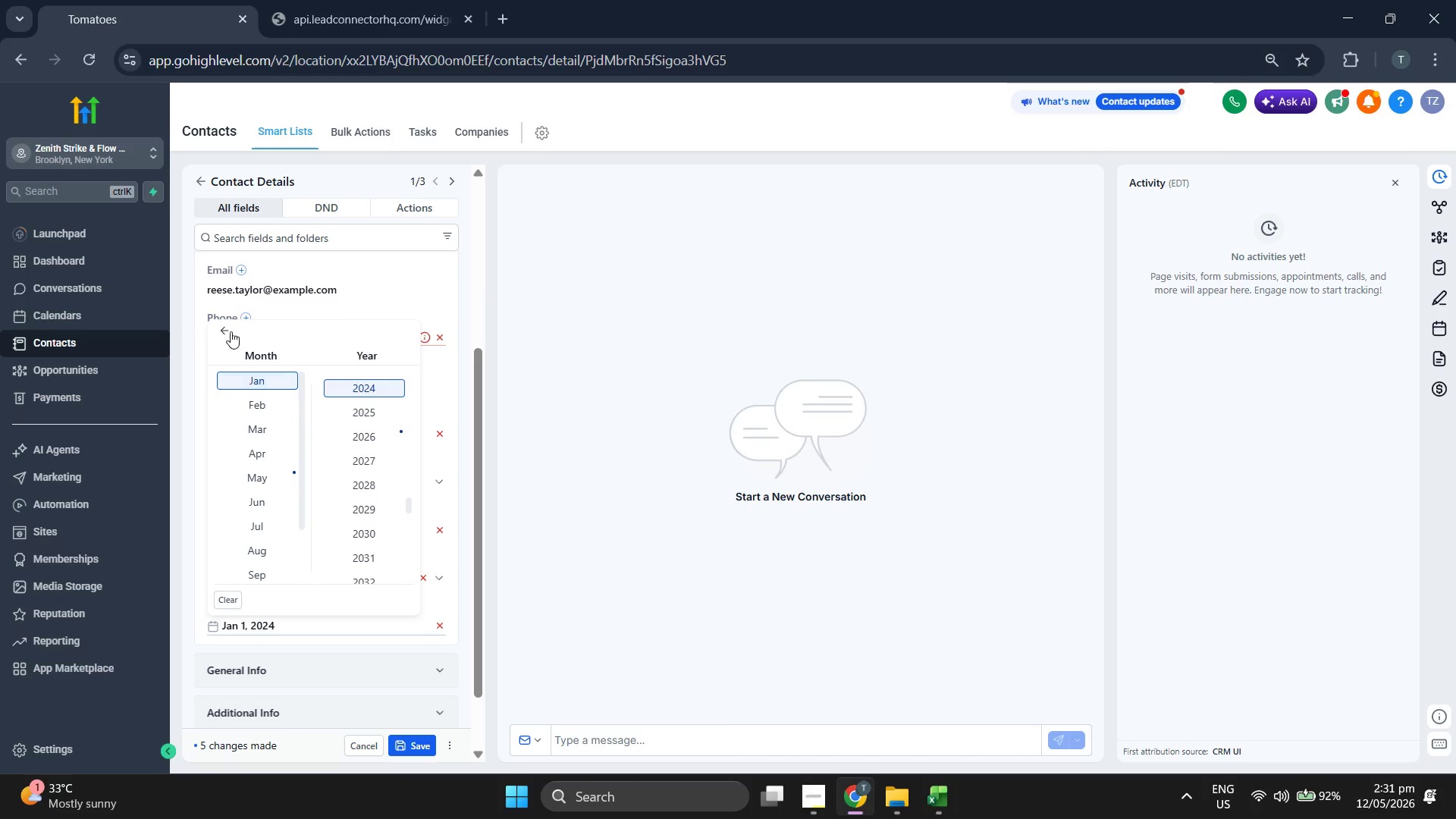 
left_click([229, 328])
 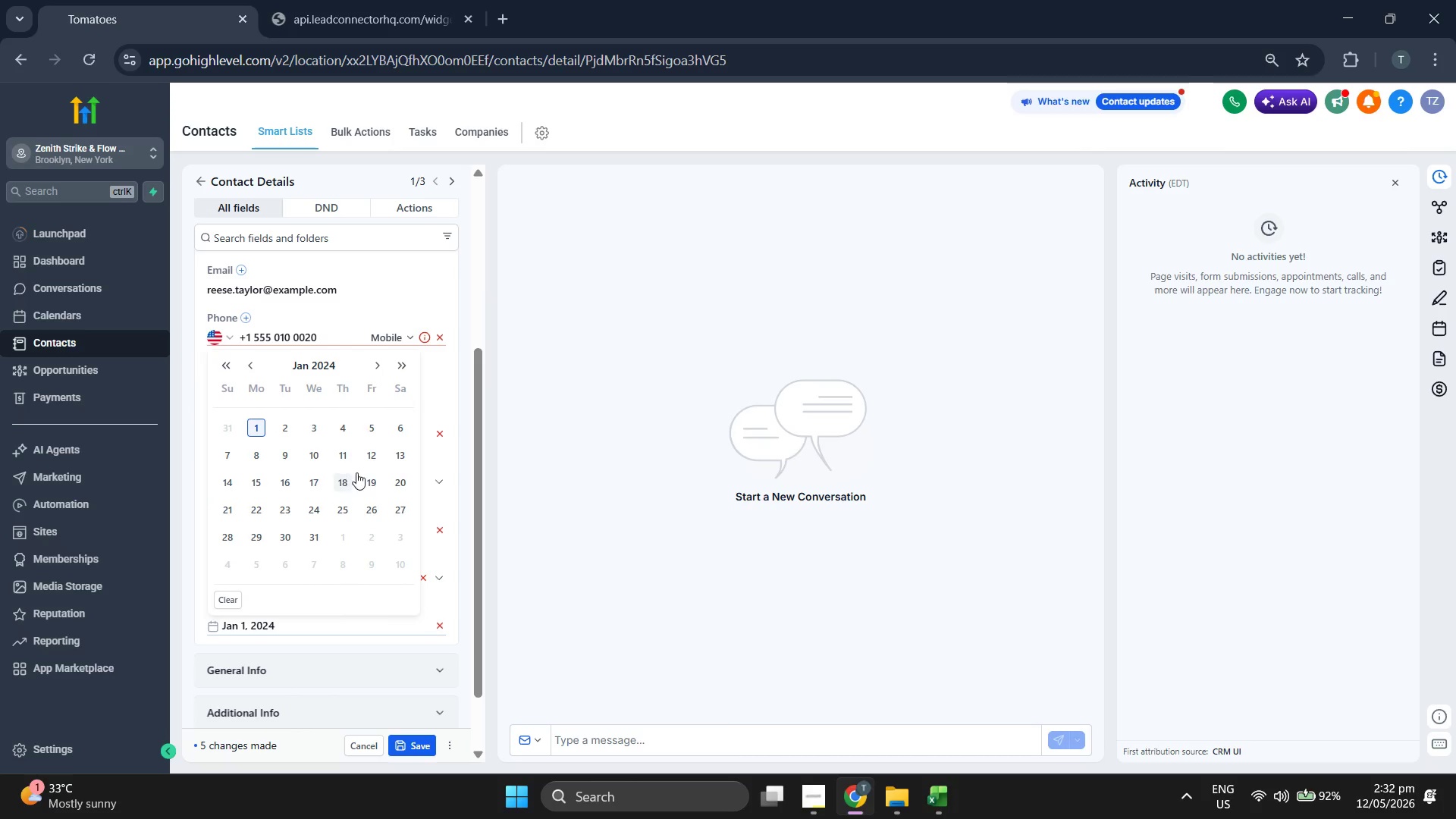 
double_click([632, 507])
 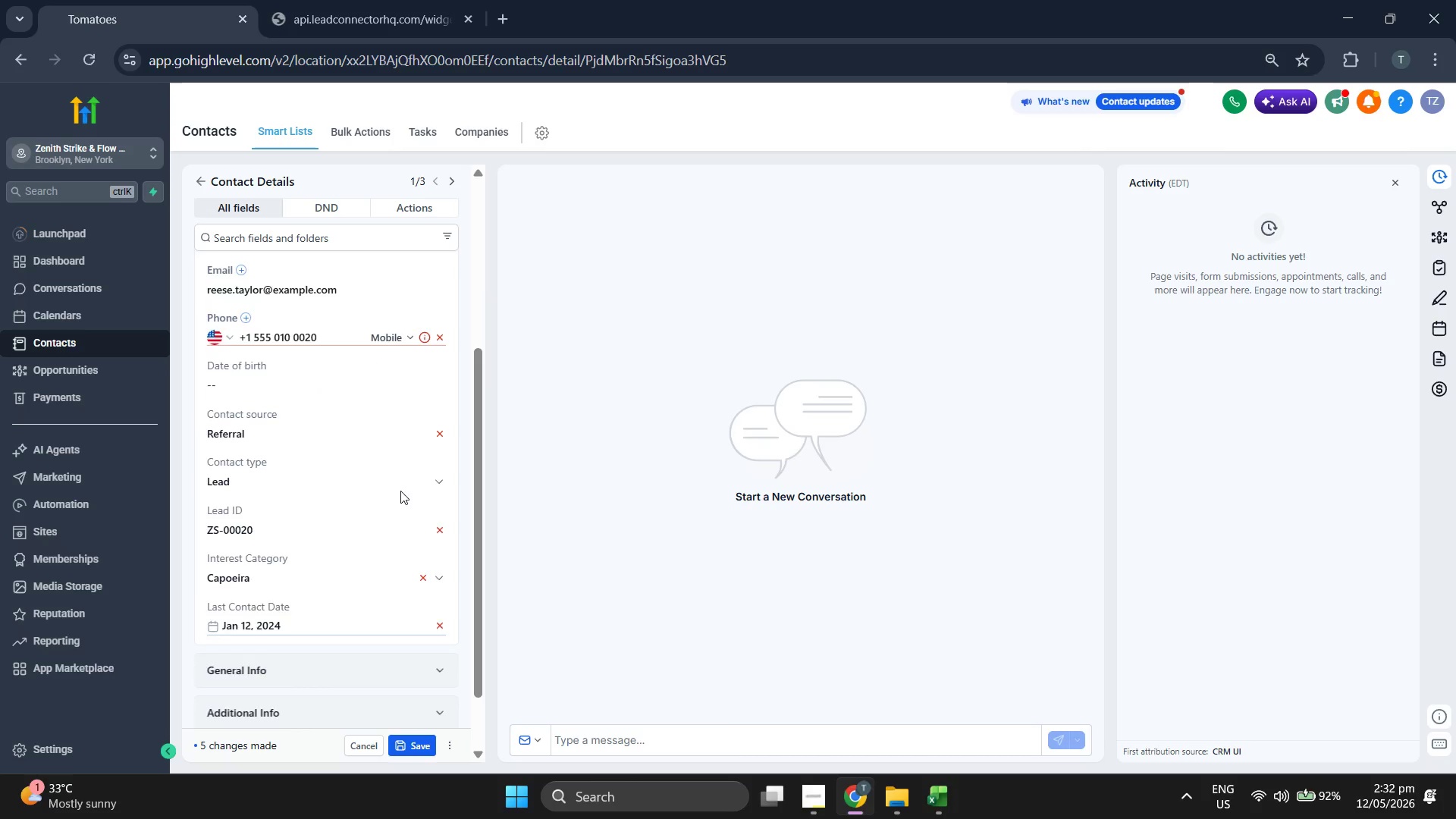 
scroll: coordinate [399, 491], scroll_direction: up, amount: 3.0
 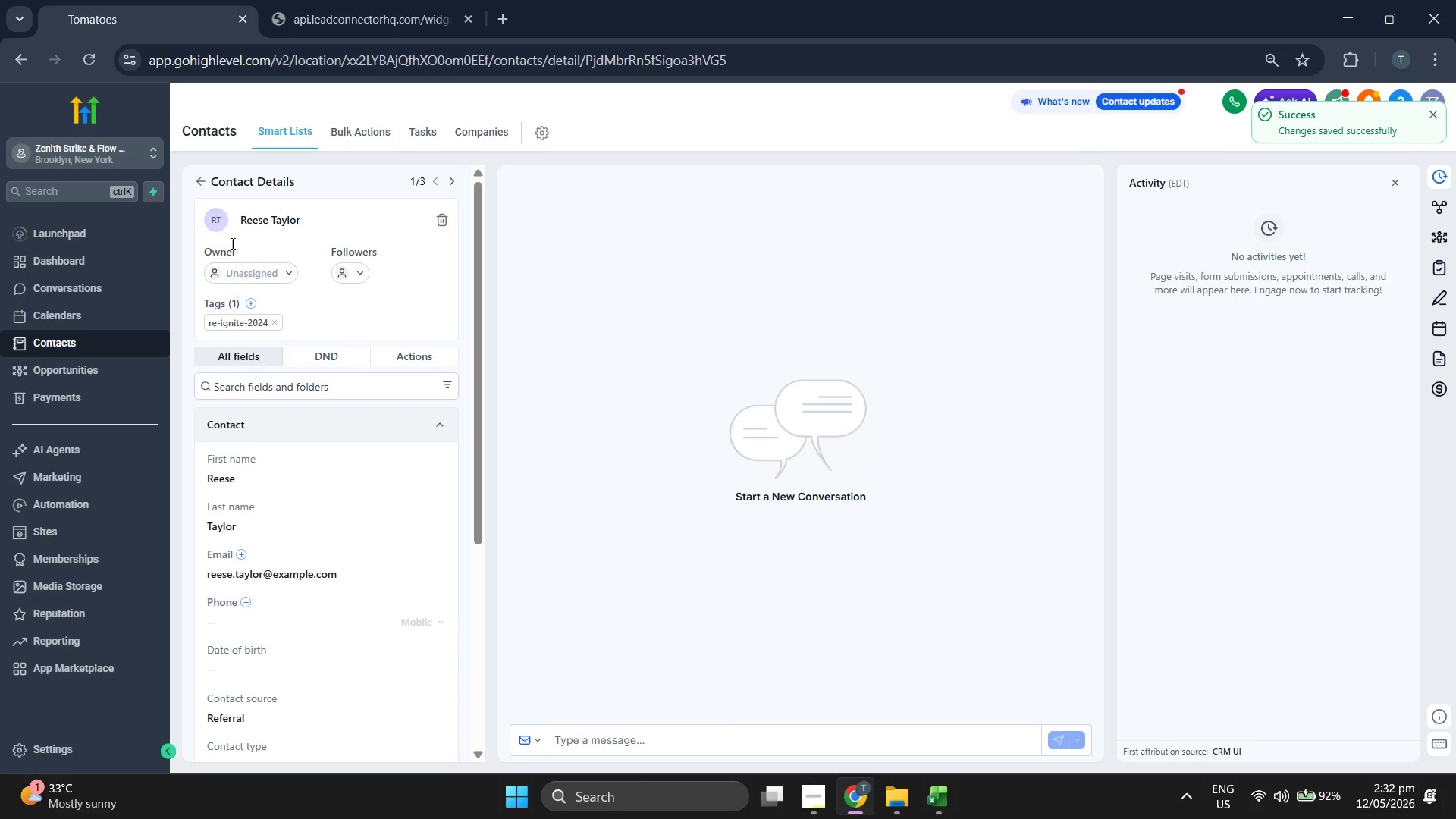 
left_click([199, 180])
 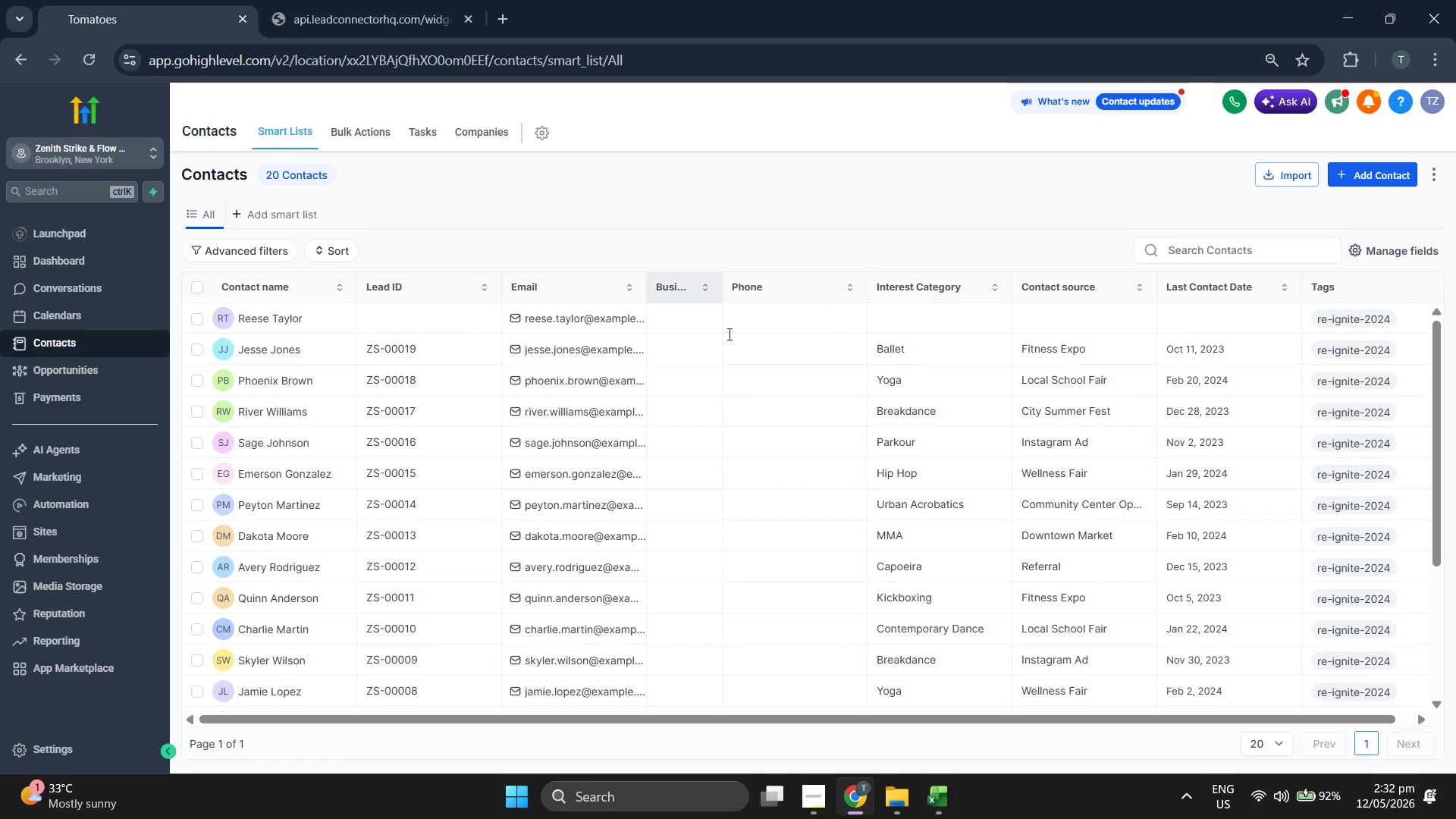 
scroll: coordinate [839, 414], scroll_direction: down, amount: 2.0
 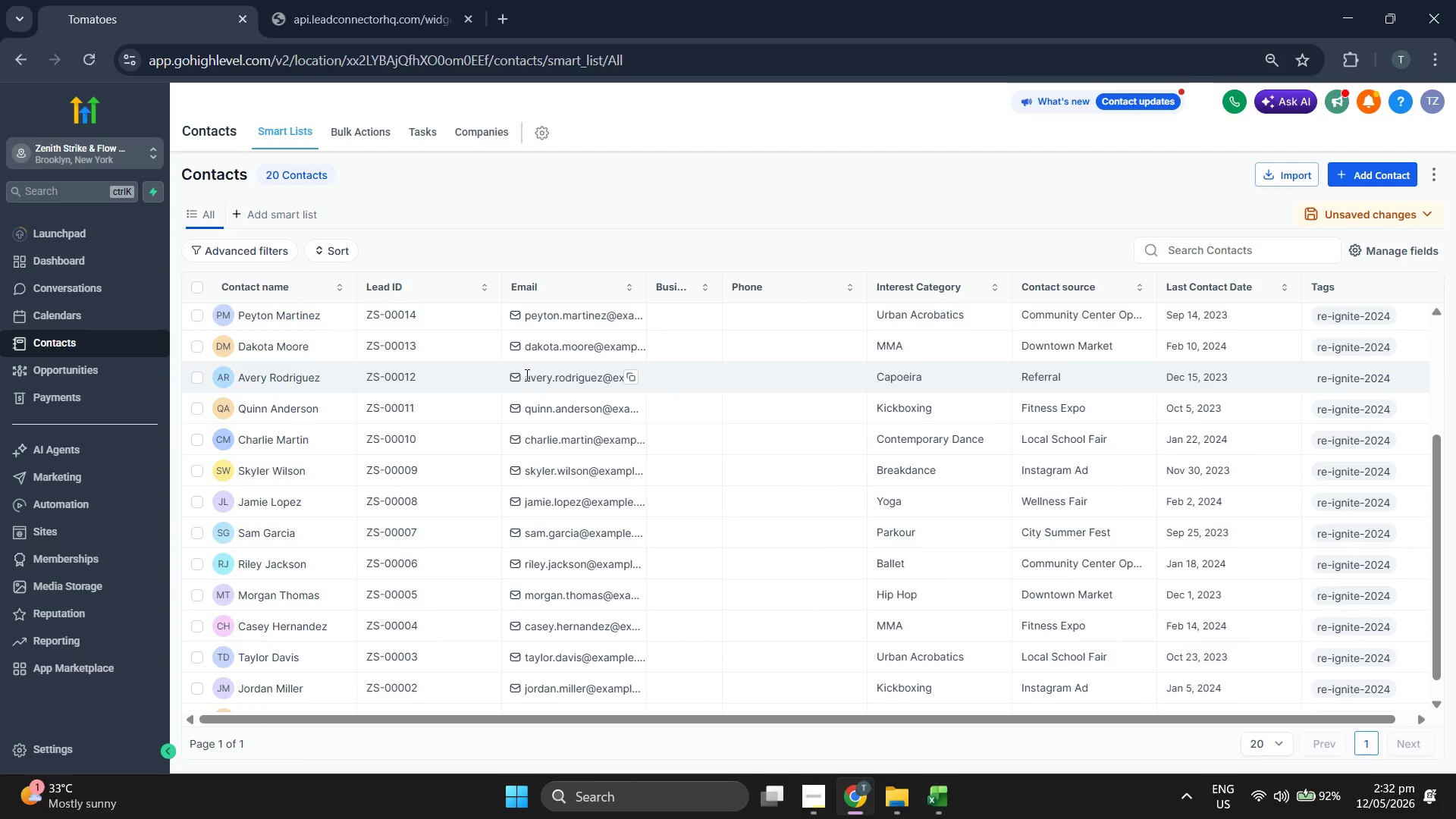 
scroll: coordinate [573, 394], scroll_direction: up, amount: 1.0
 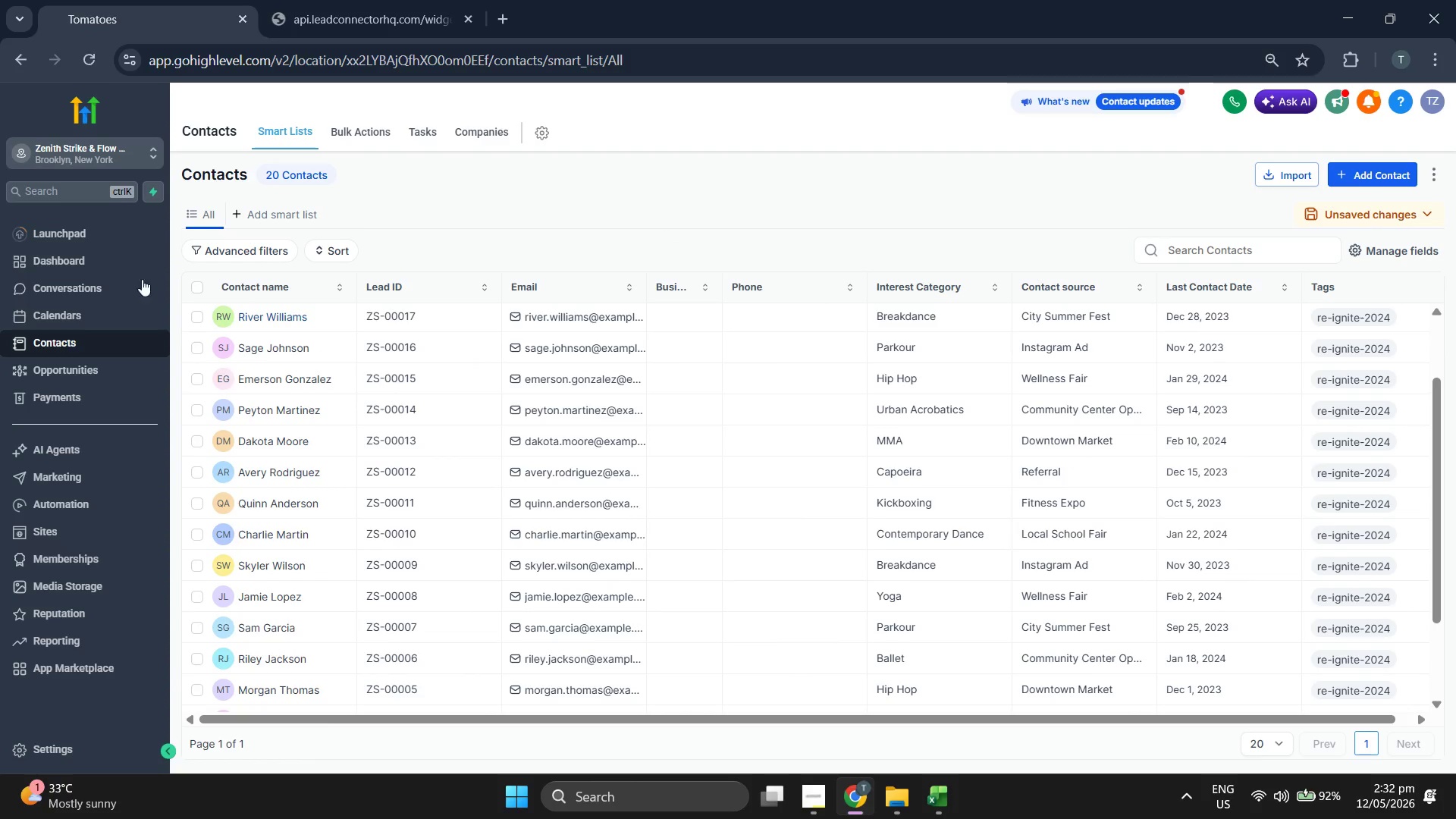 
left_click([102, 264])
 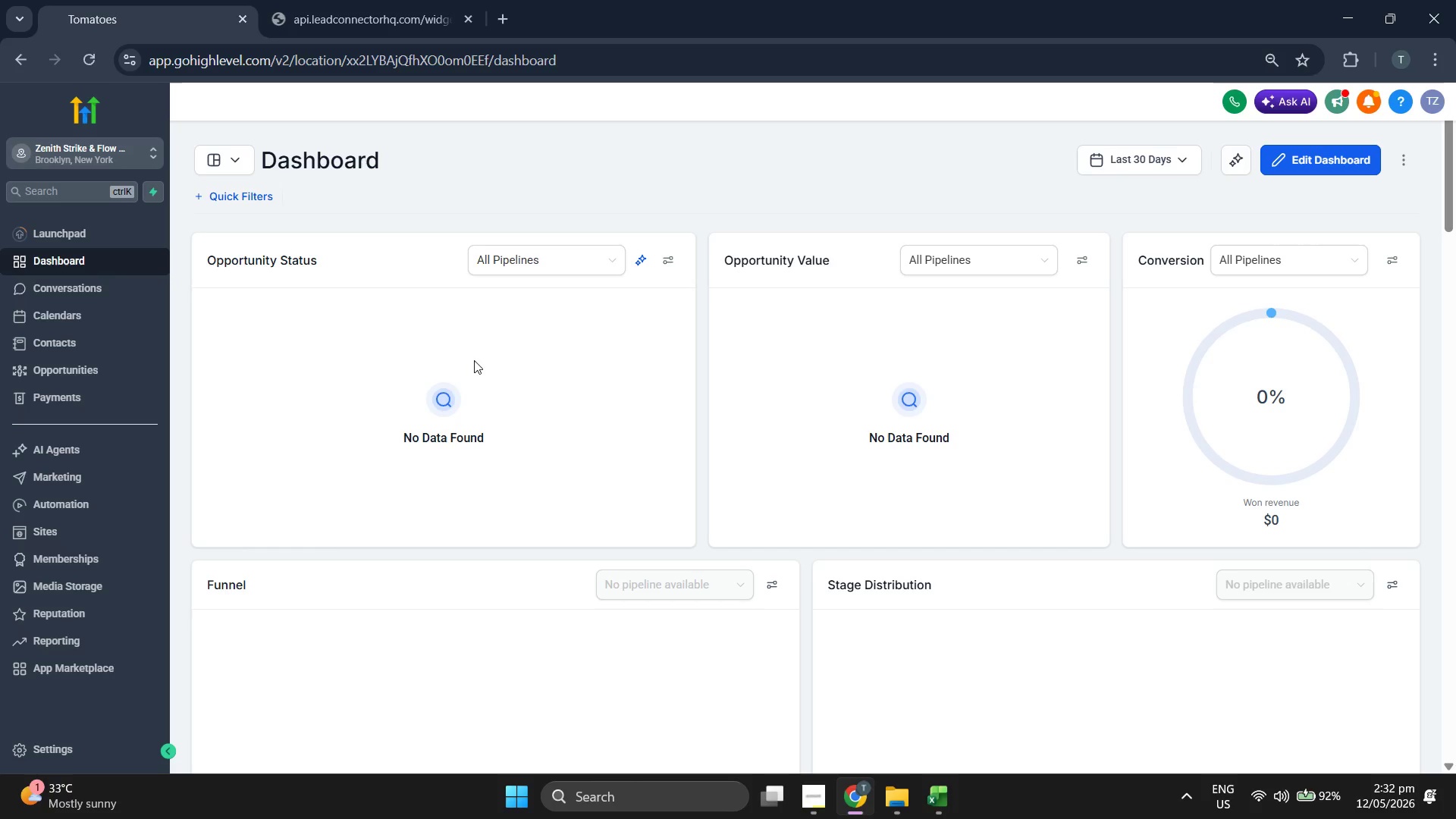 
wait(5.11)
 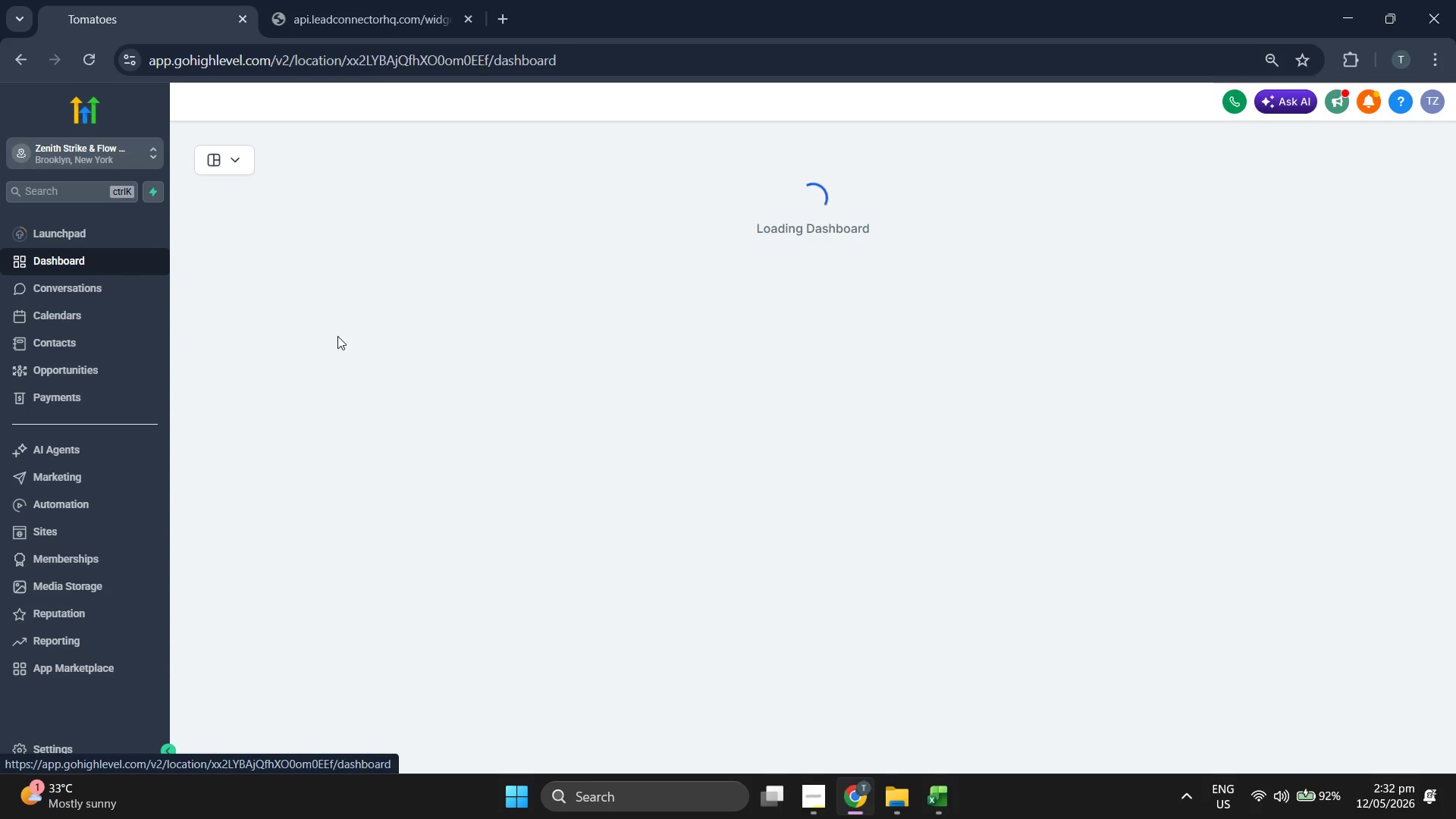 
left_click([102, 350])
 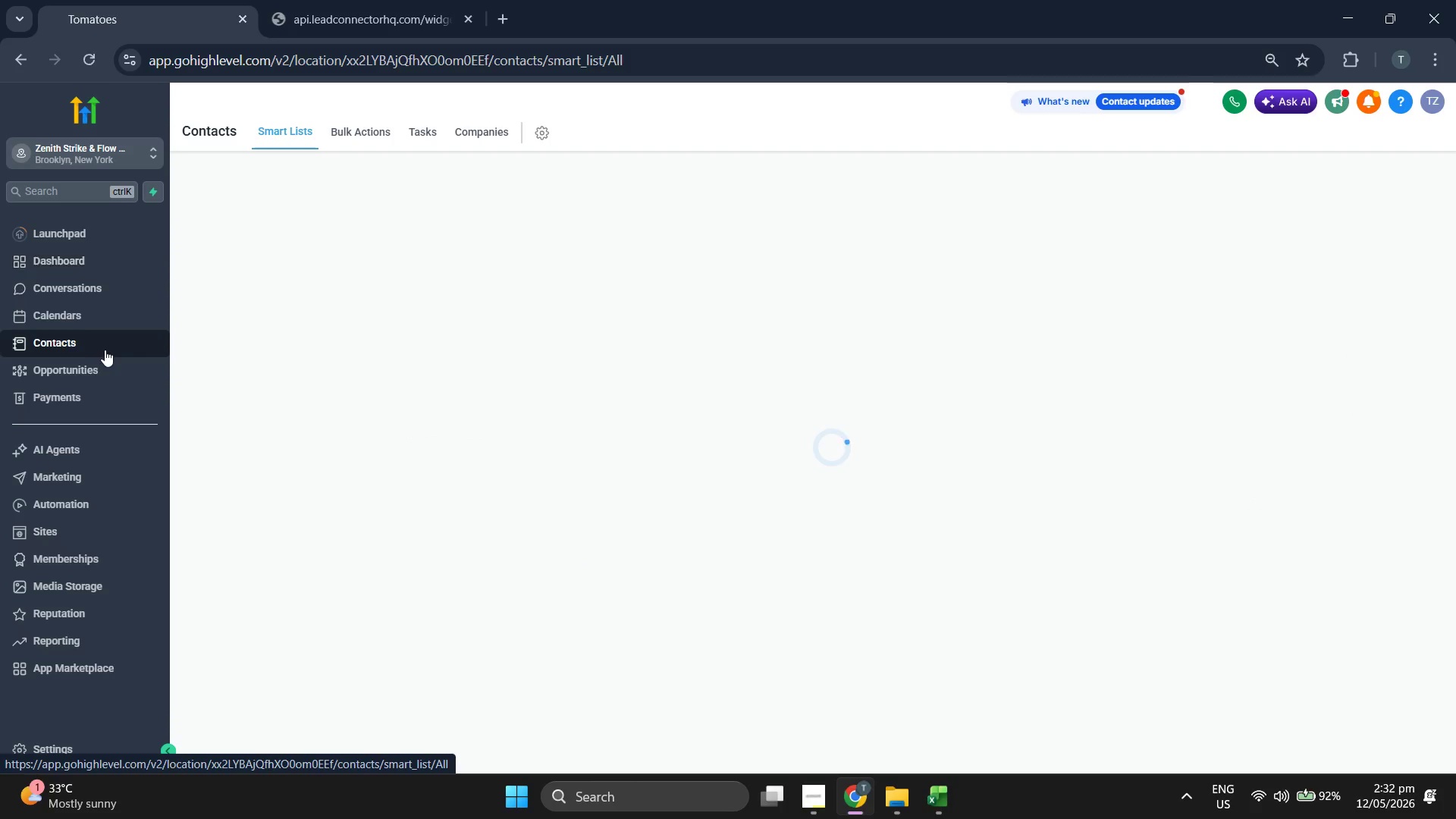 
mouse_move([346, 389])